 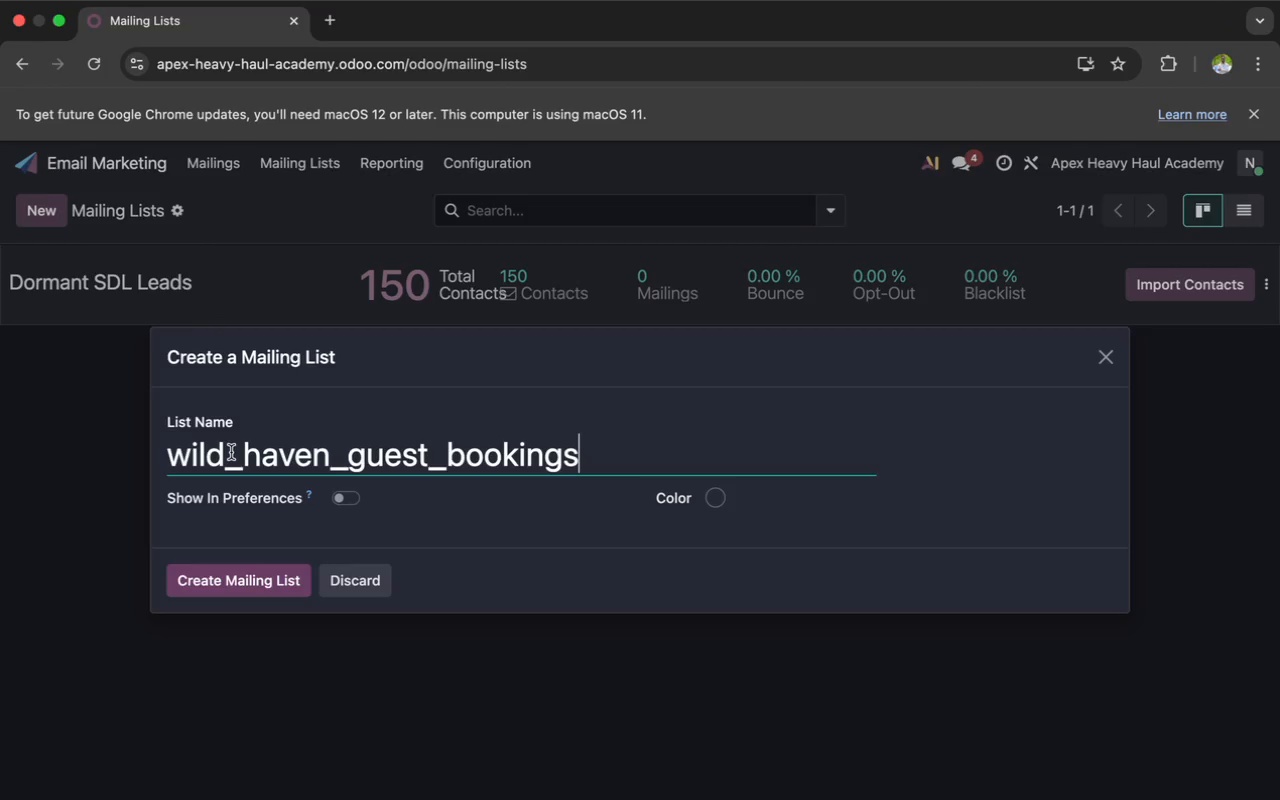 
key(Meta+V)
 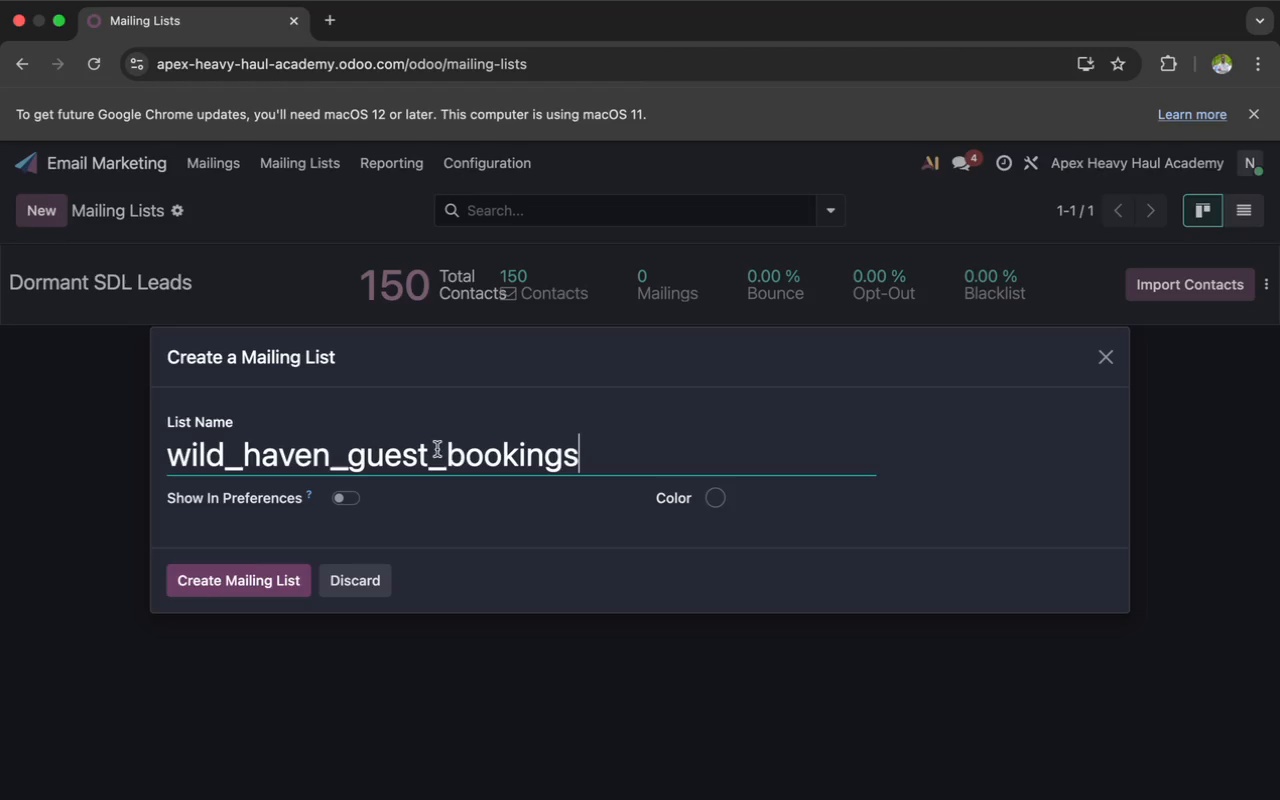 
left_click([462, 460])
 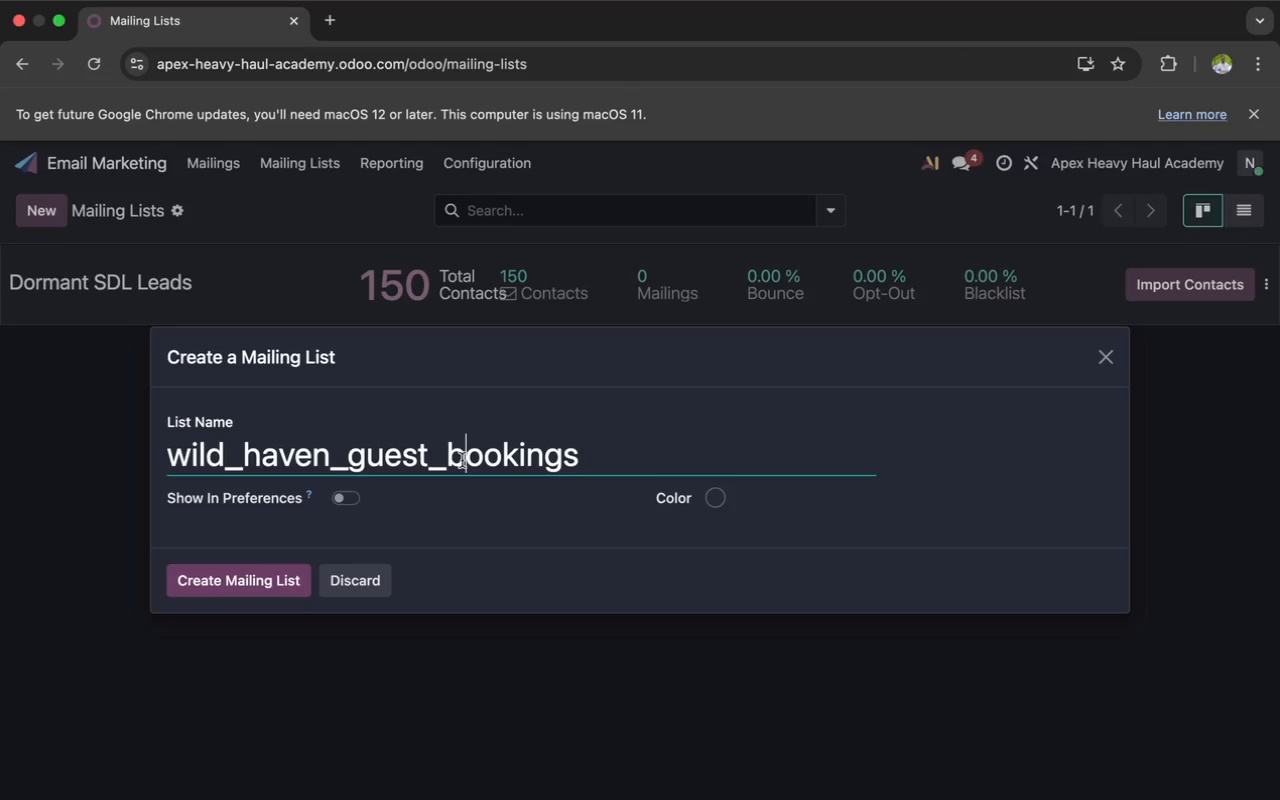 
key(Backspace)
 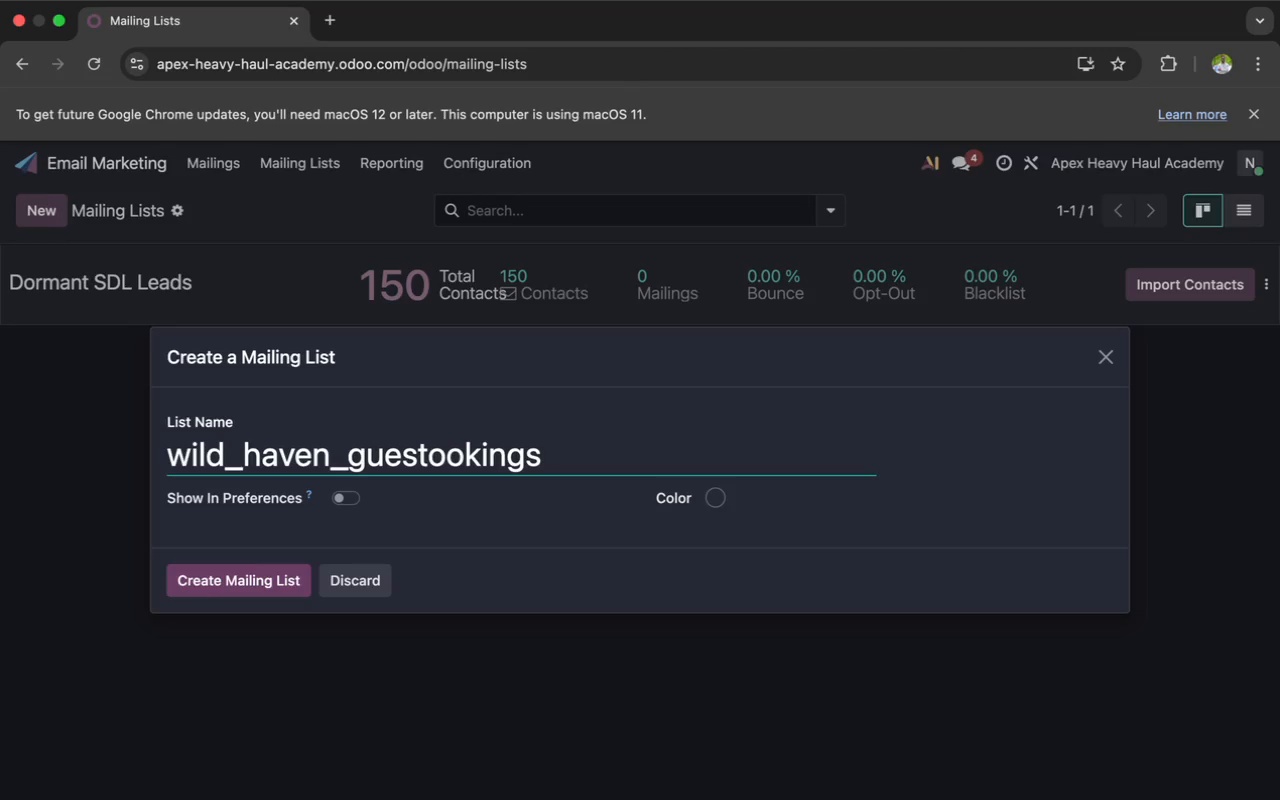 
key(Backspace)
 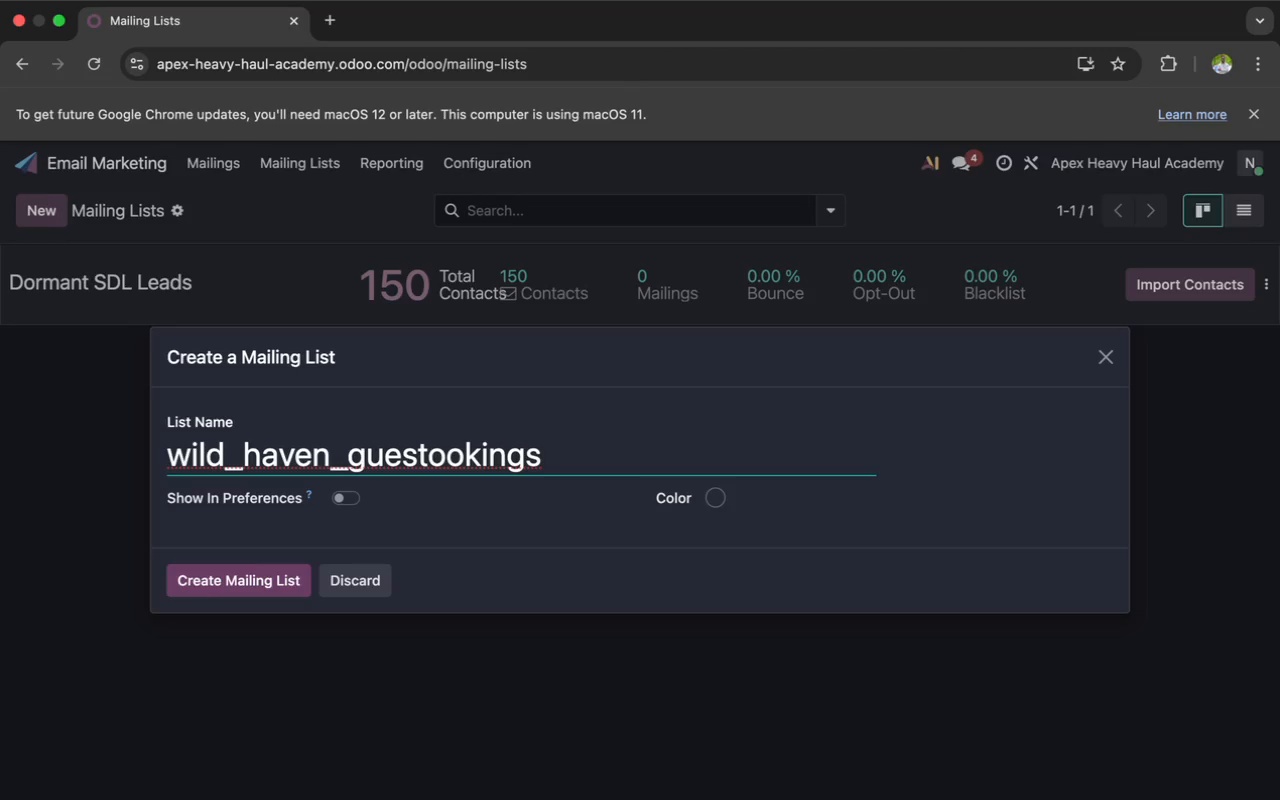 
key(Meta+B)
 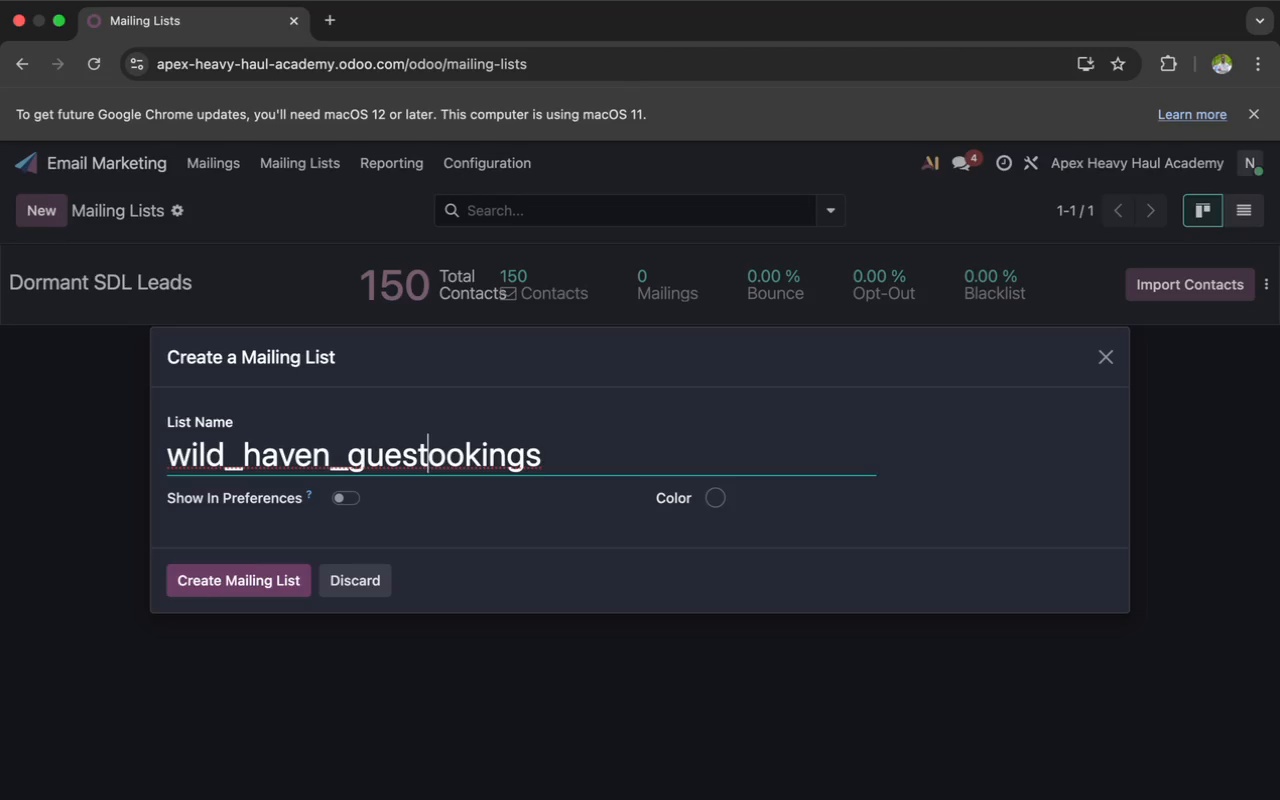 
hold_key(key=CommandLeft, duration=0.47)
 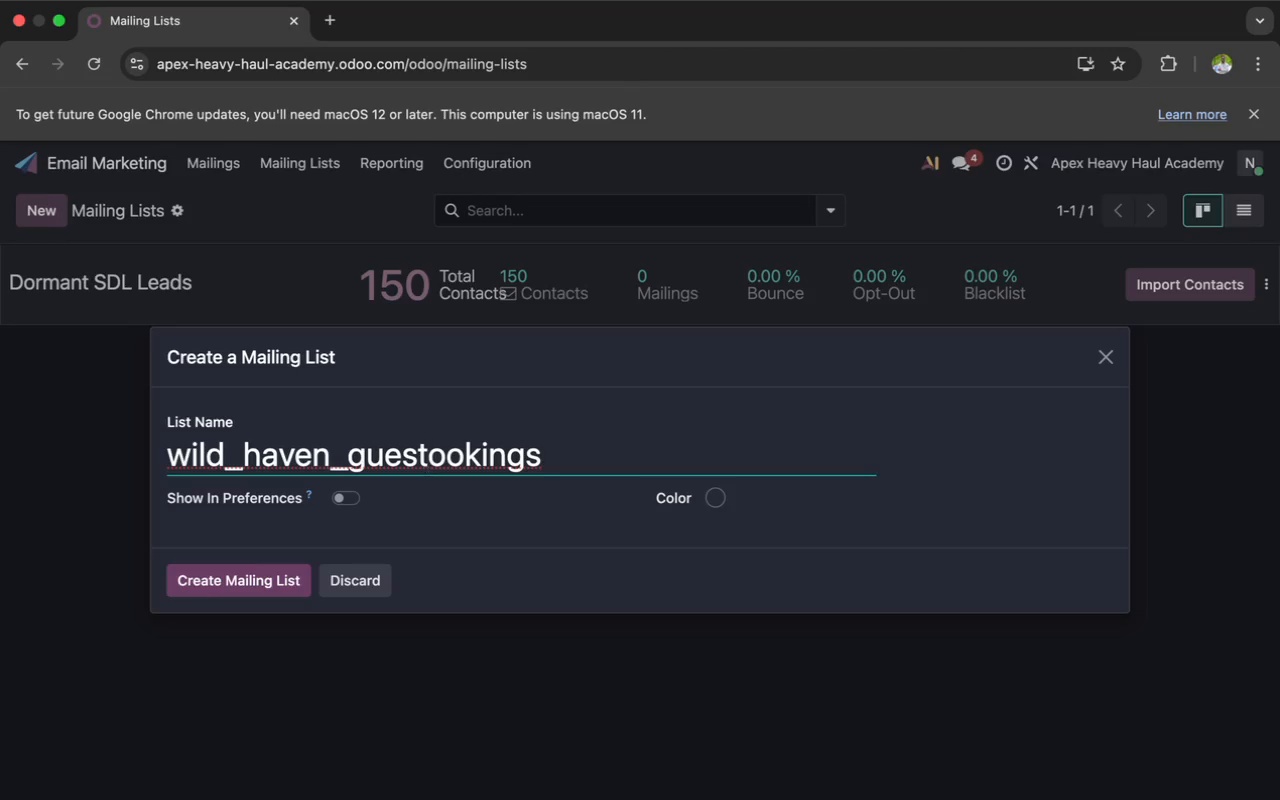 
key(Shift+B)
 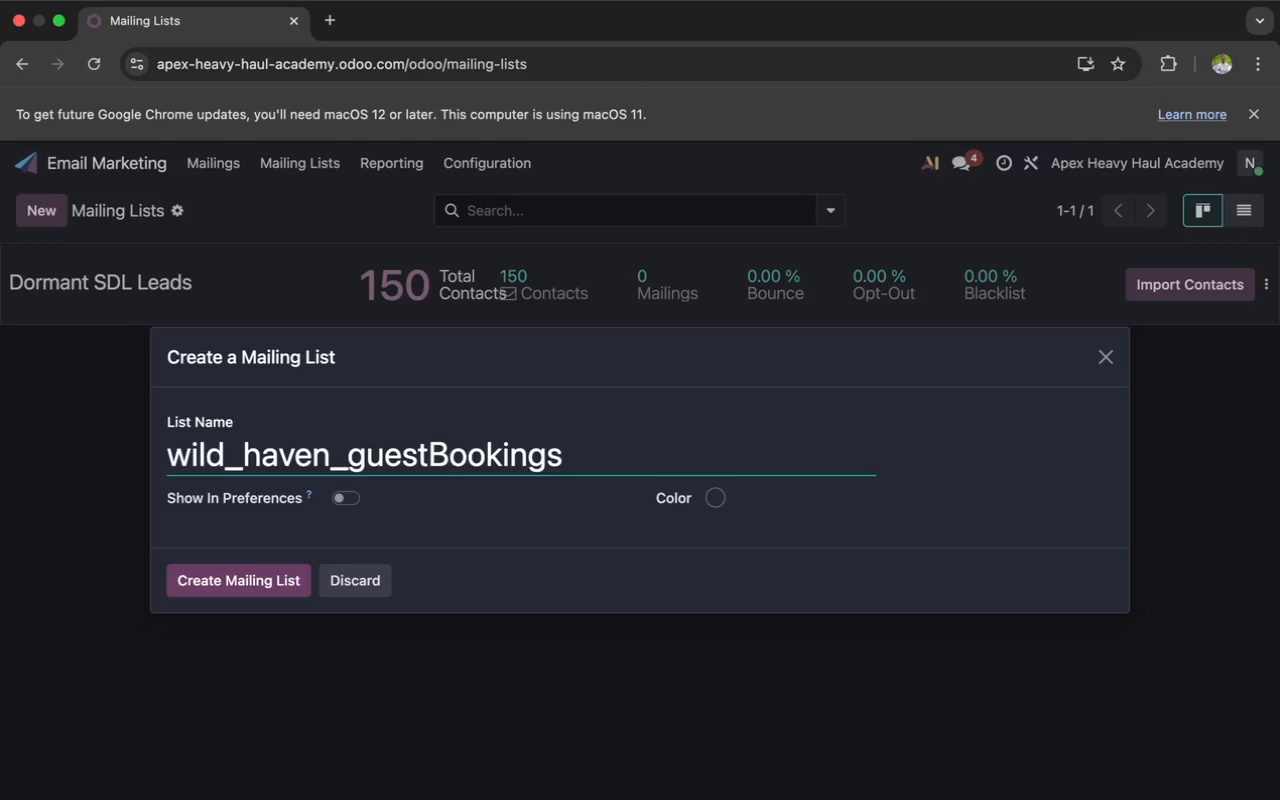 
key(ArrowLeft)
 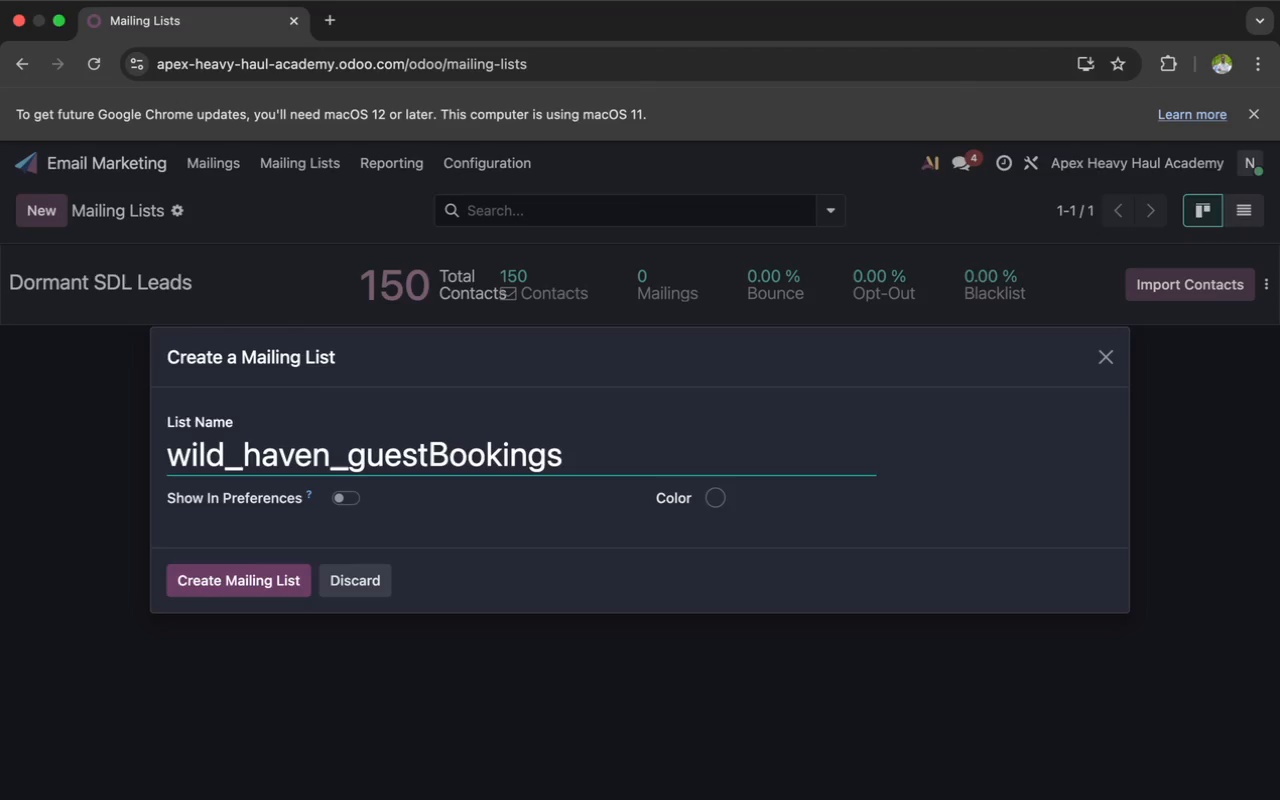 
key(Space)
 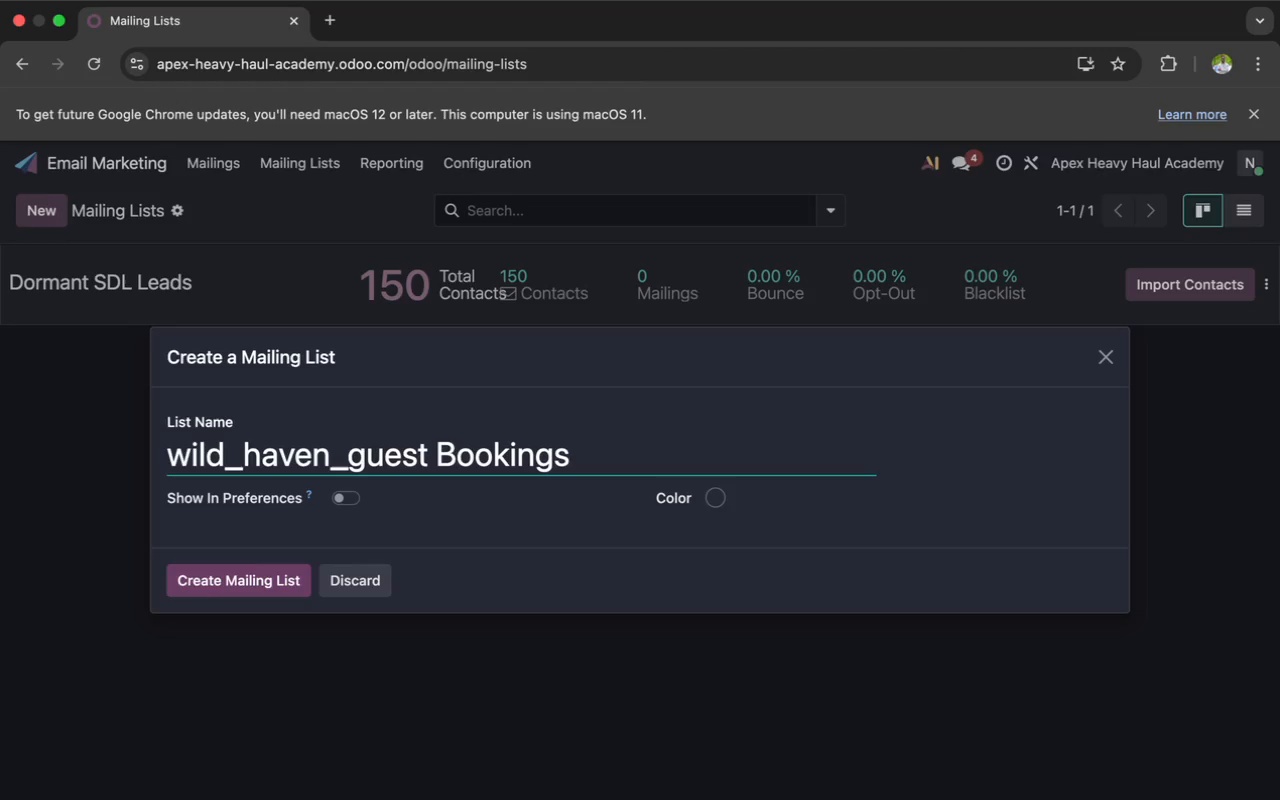 
key(ArrowLeft)
 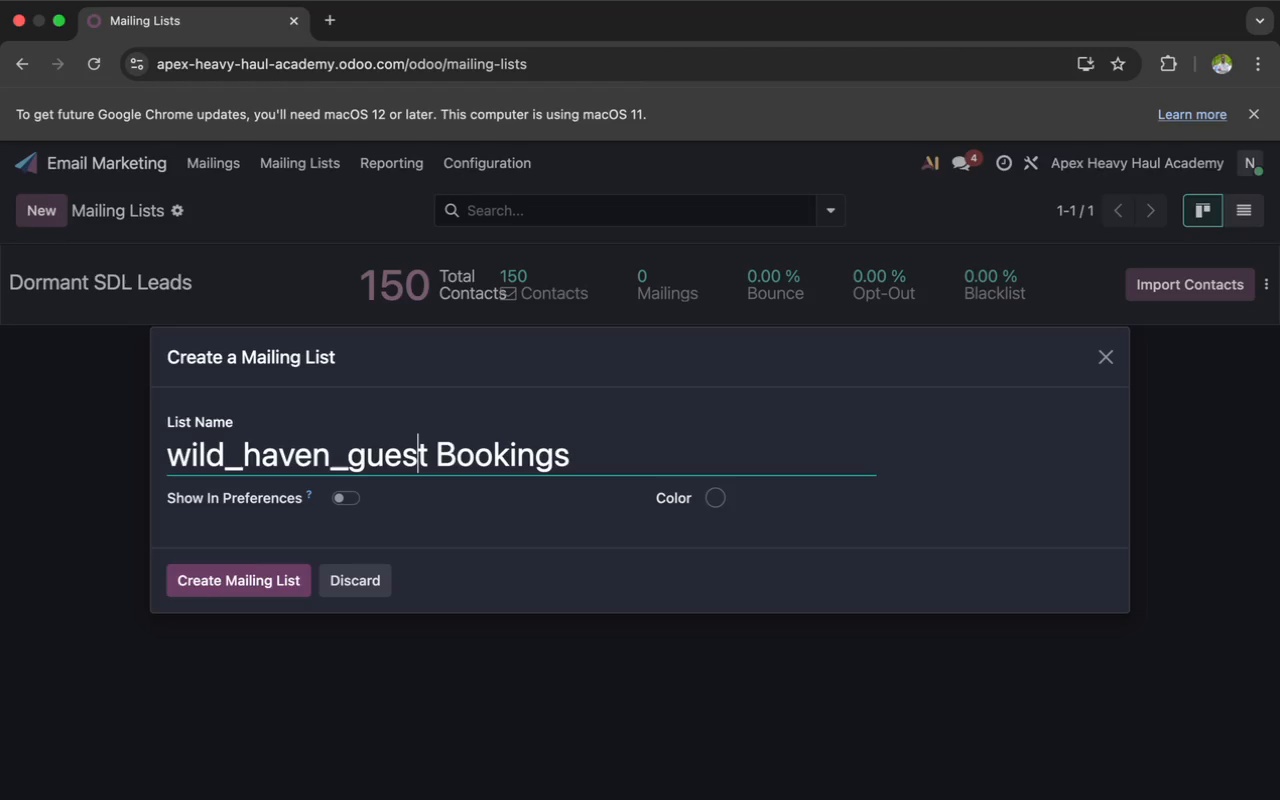 
key(ArrowLeft)
 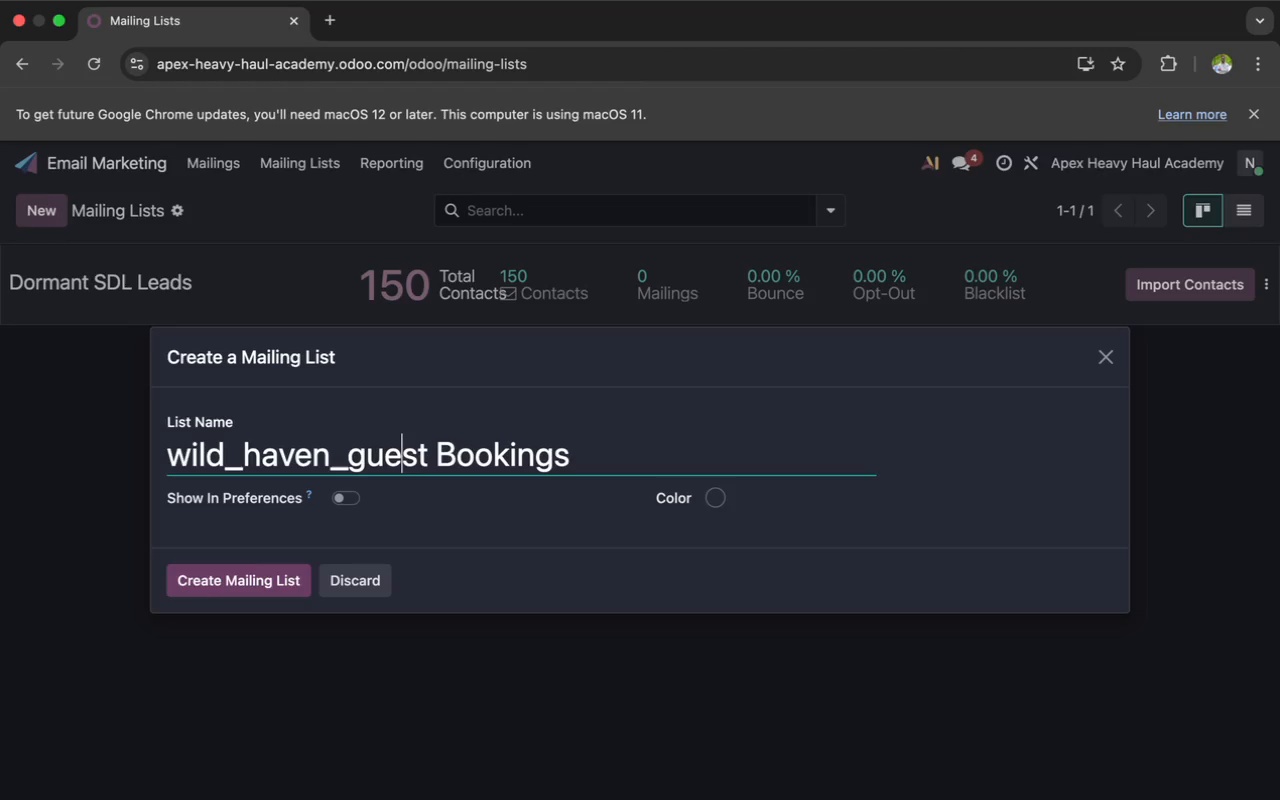 
key(ArrowLeft)
 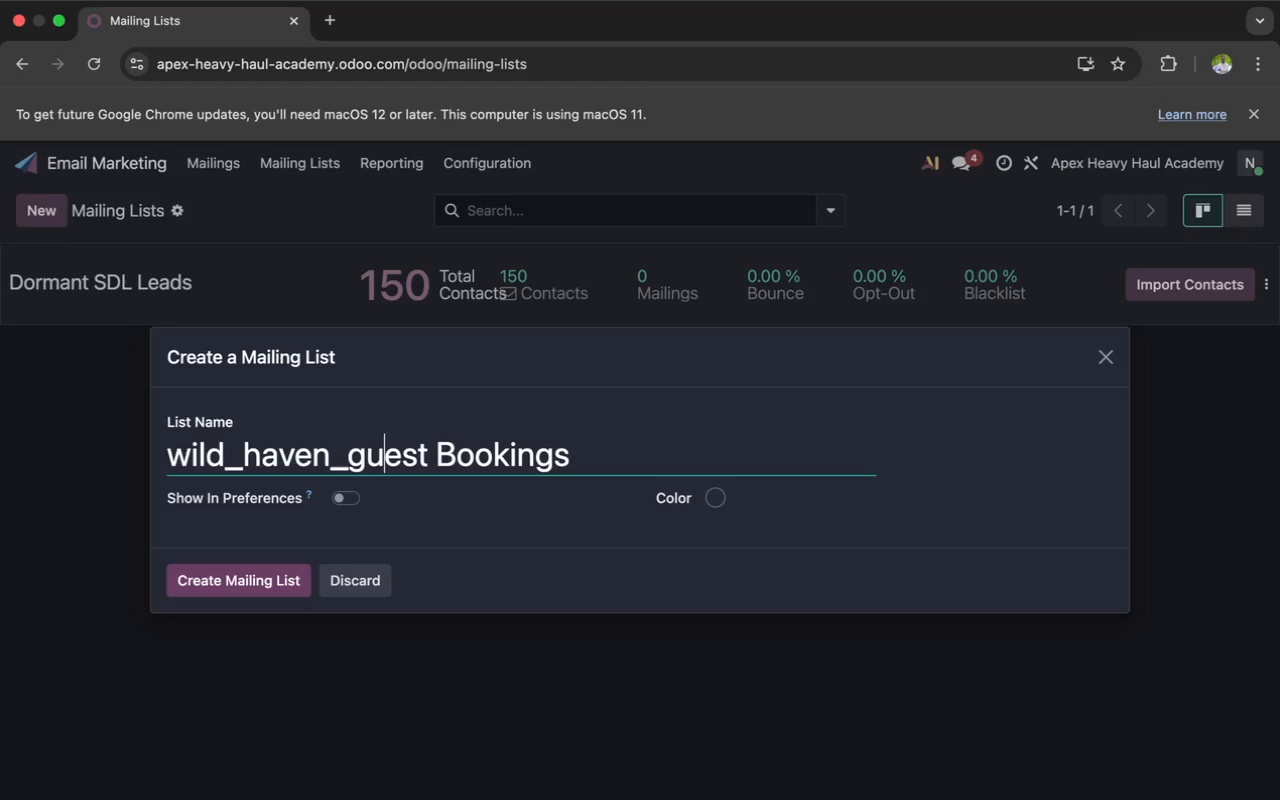 
key(ArrowLeft)
 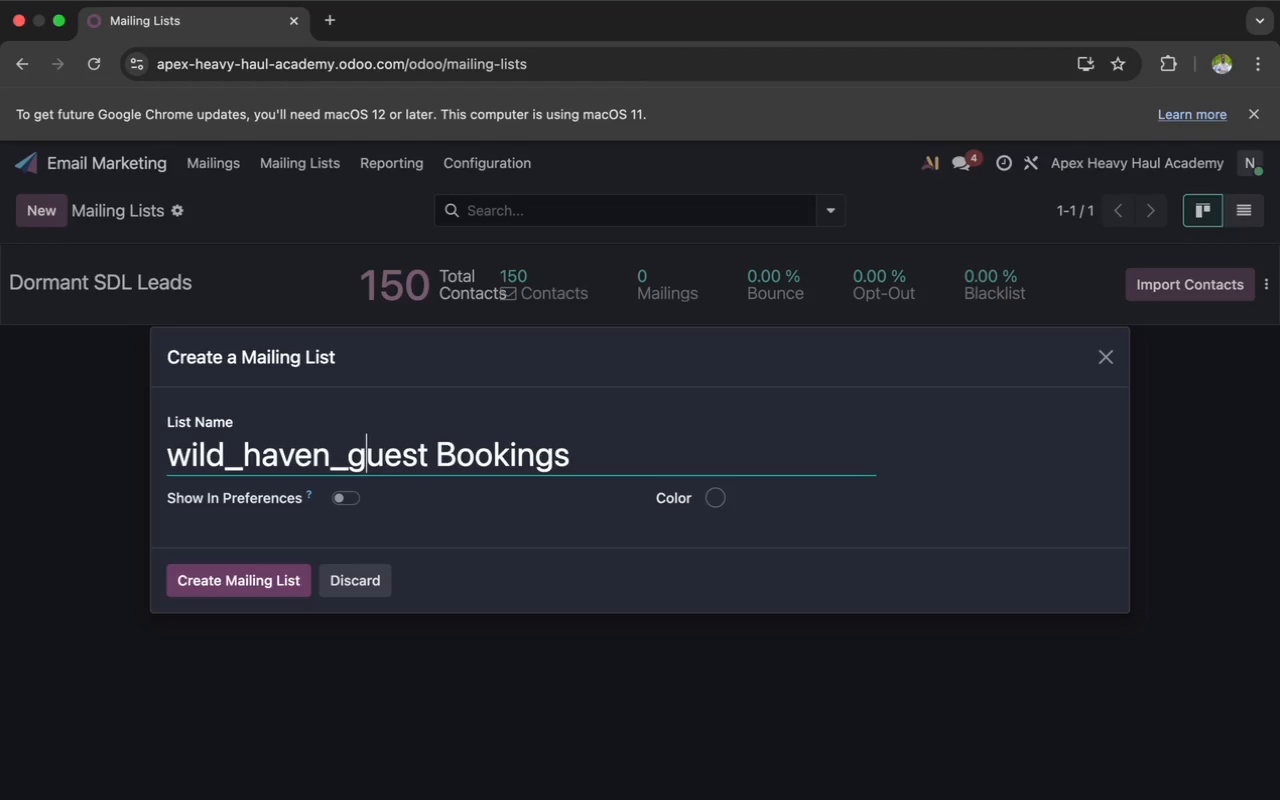 
key(ArrowLeft)
 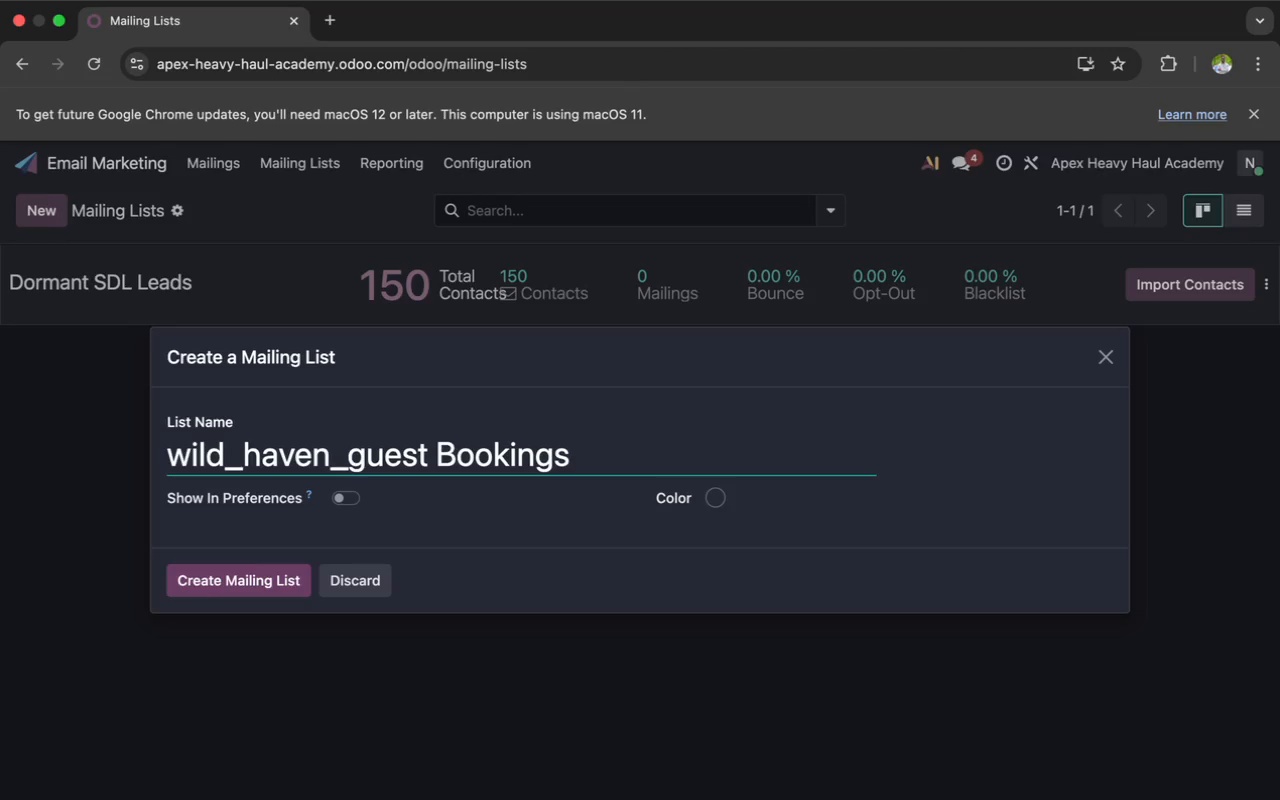 
key(Backspace)
 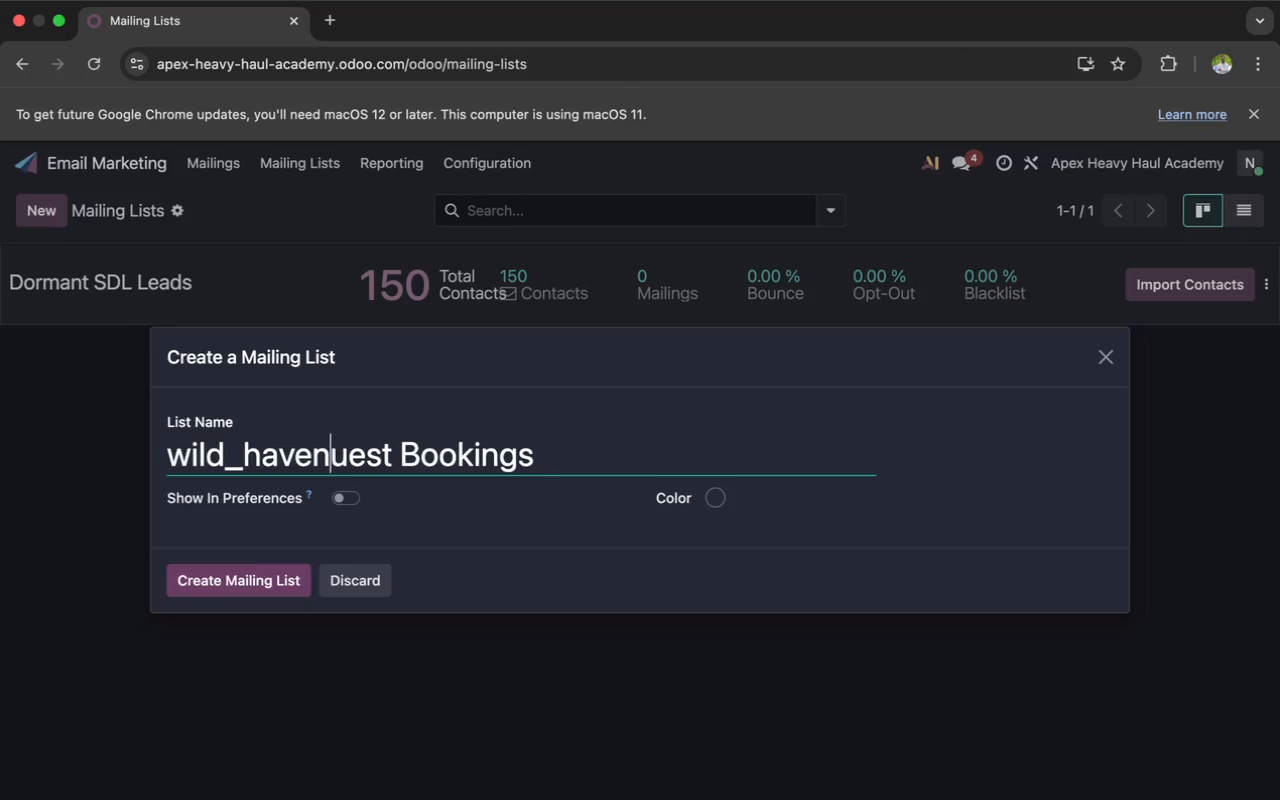 
key(Backspace)
 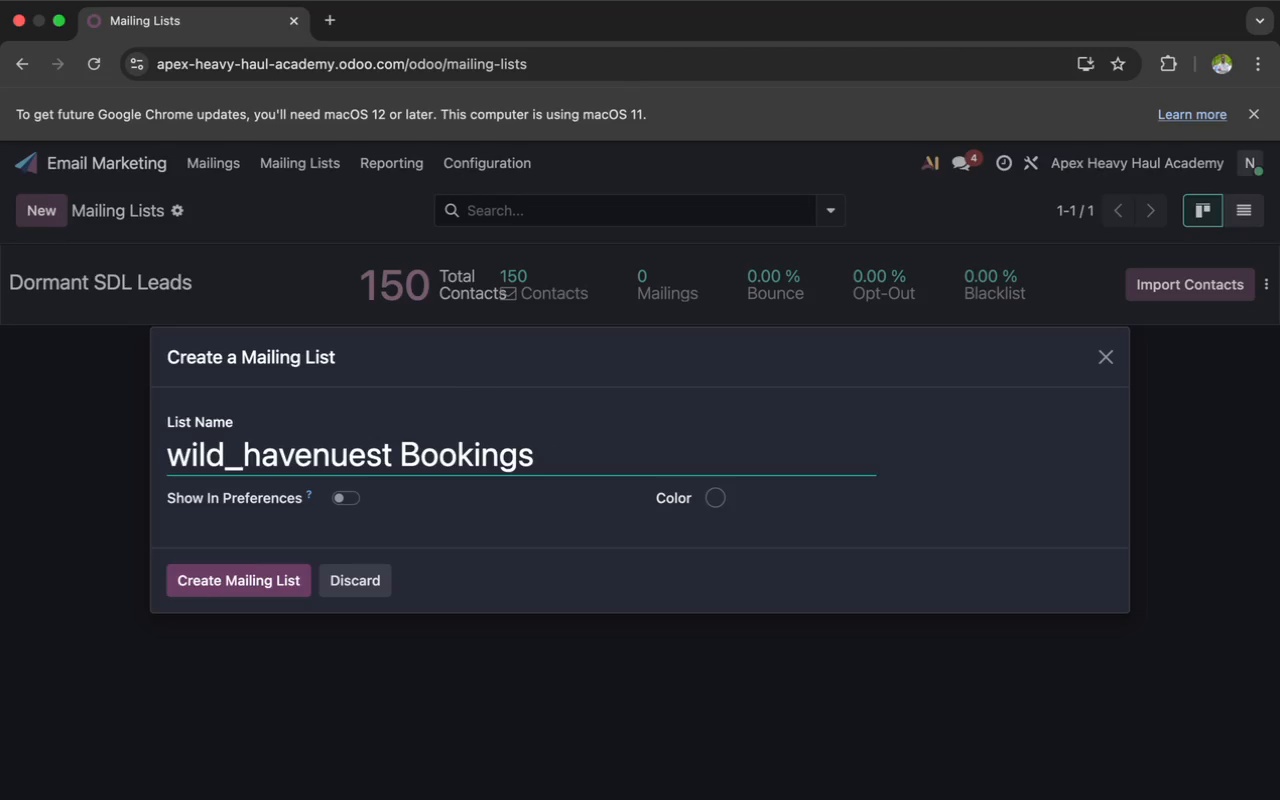 
key(Shift+G)
 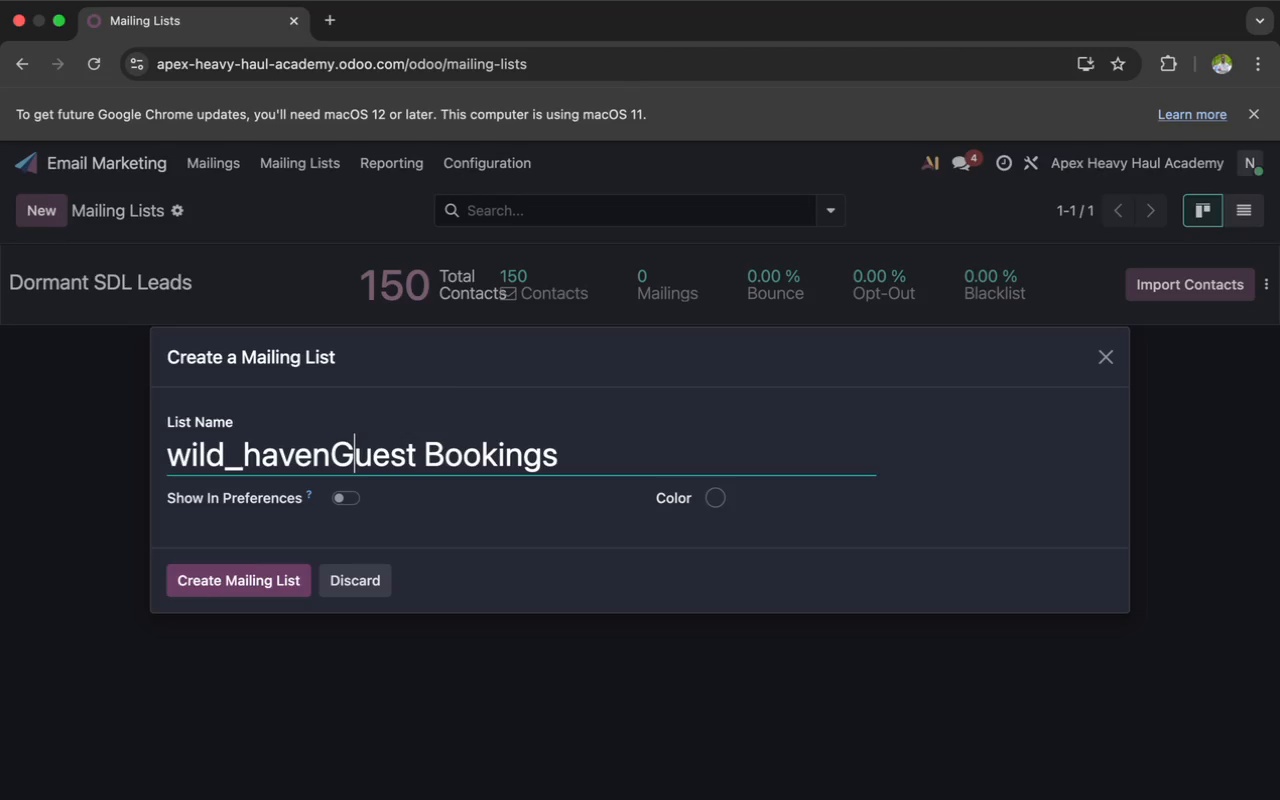 
key(ArrowLeft)
 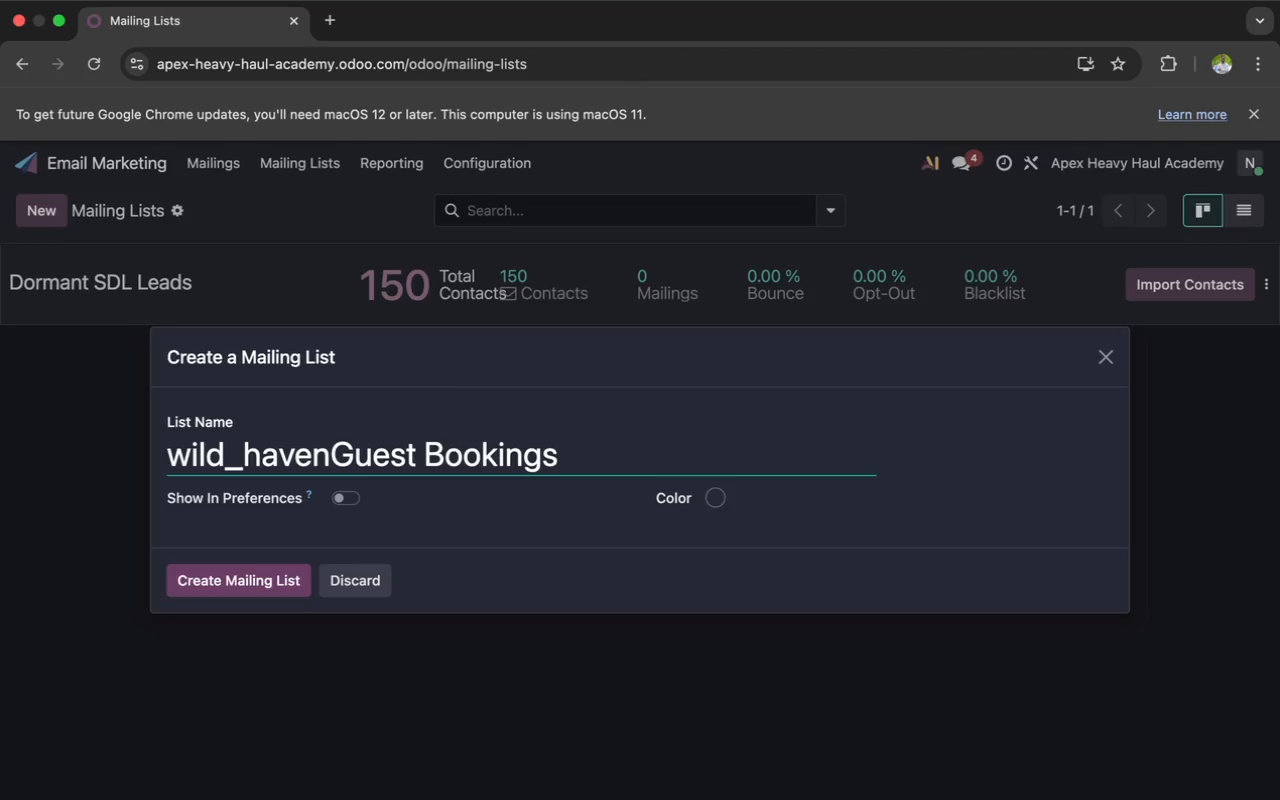 
key(Space)
 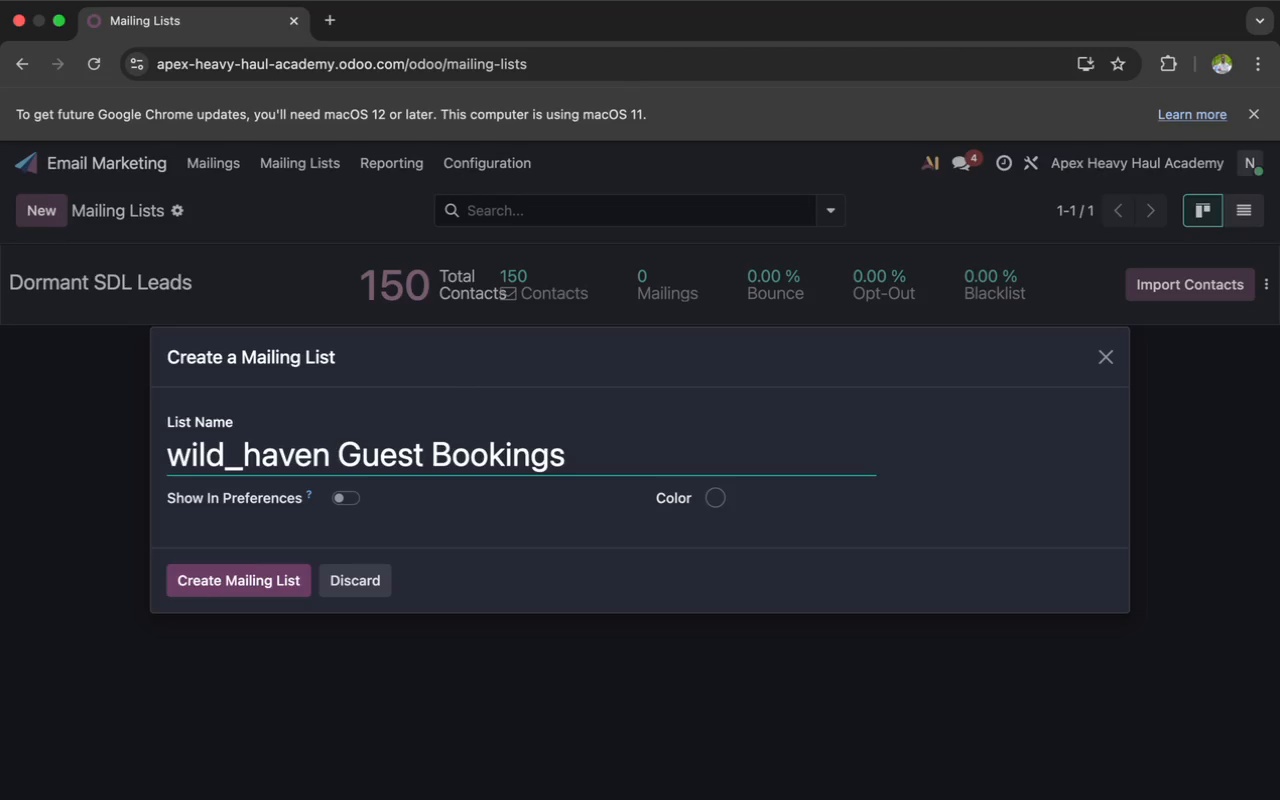 
key(ArrowLeft)
 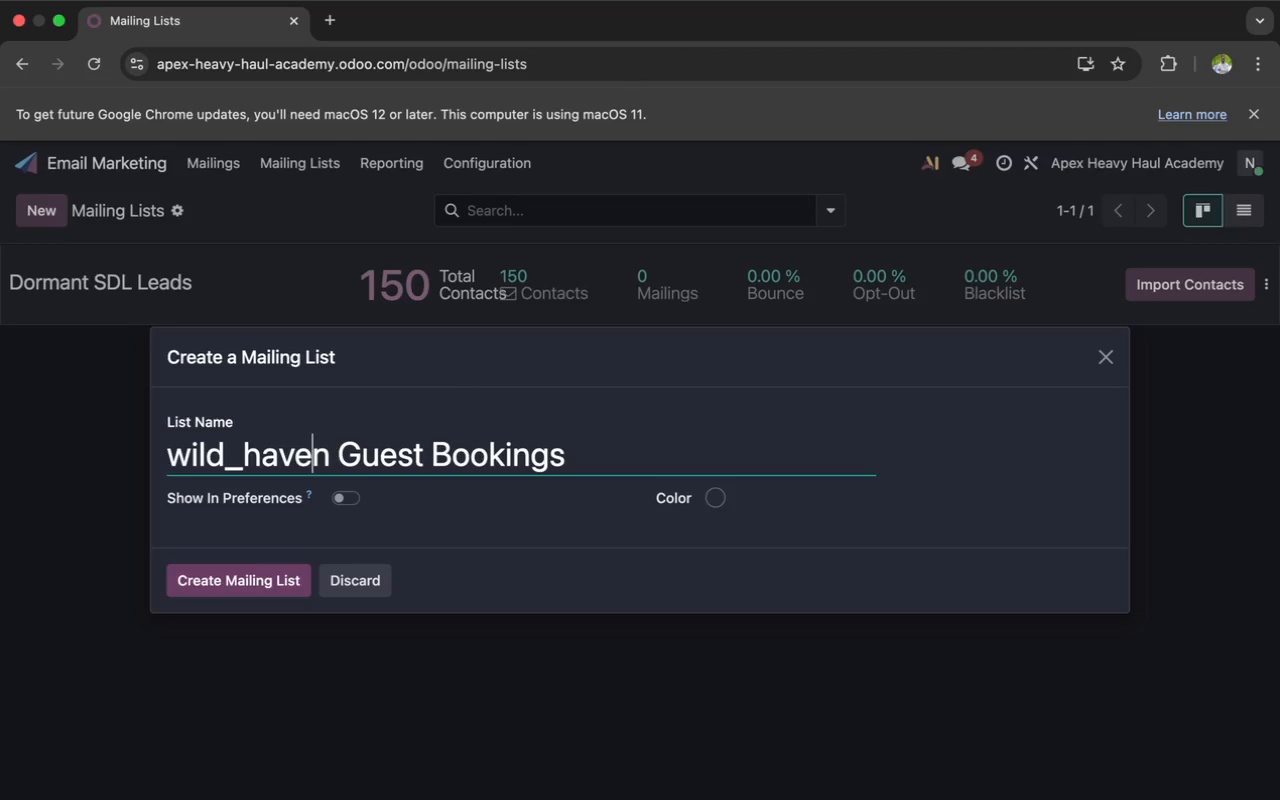 
key(ArrowLeft)
 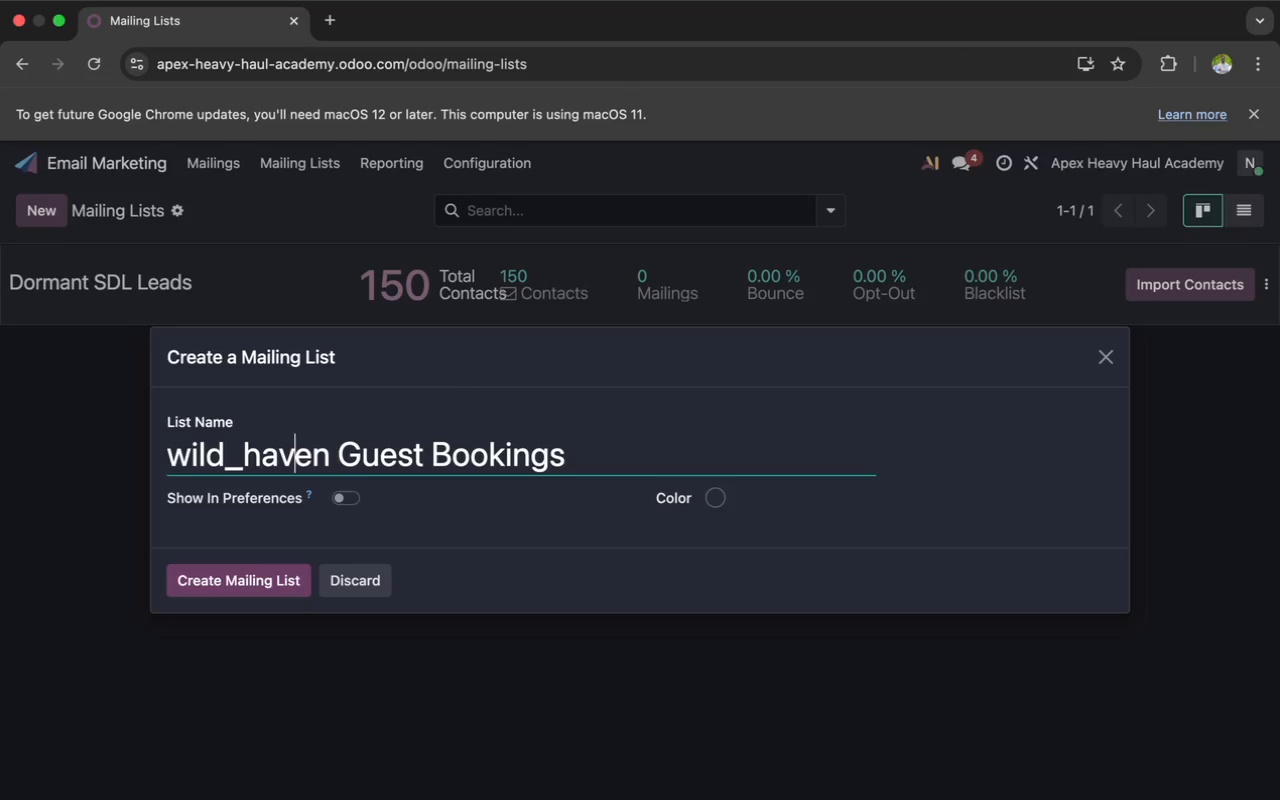 
key(ArrowLeft)
 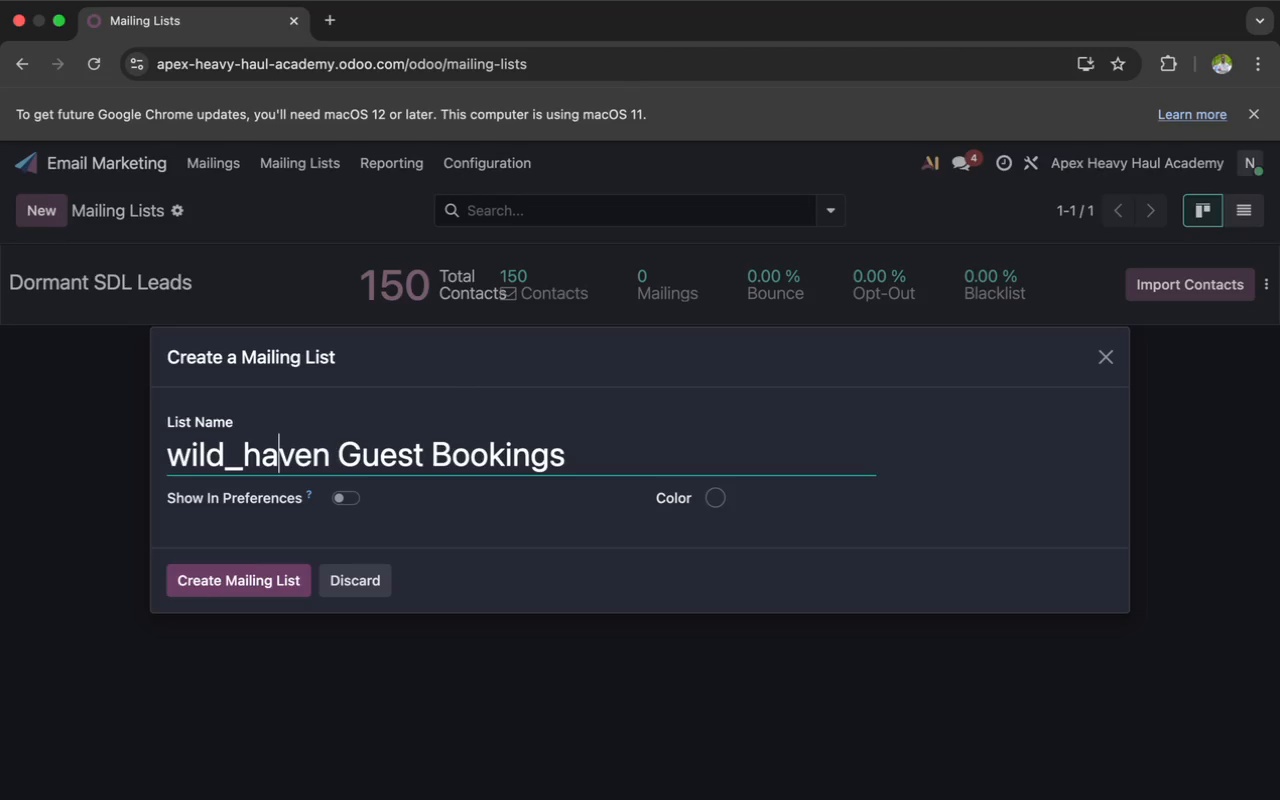 
key(ArrowLeft)
 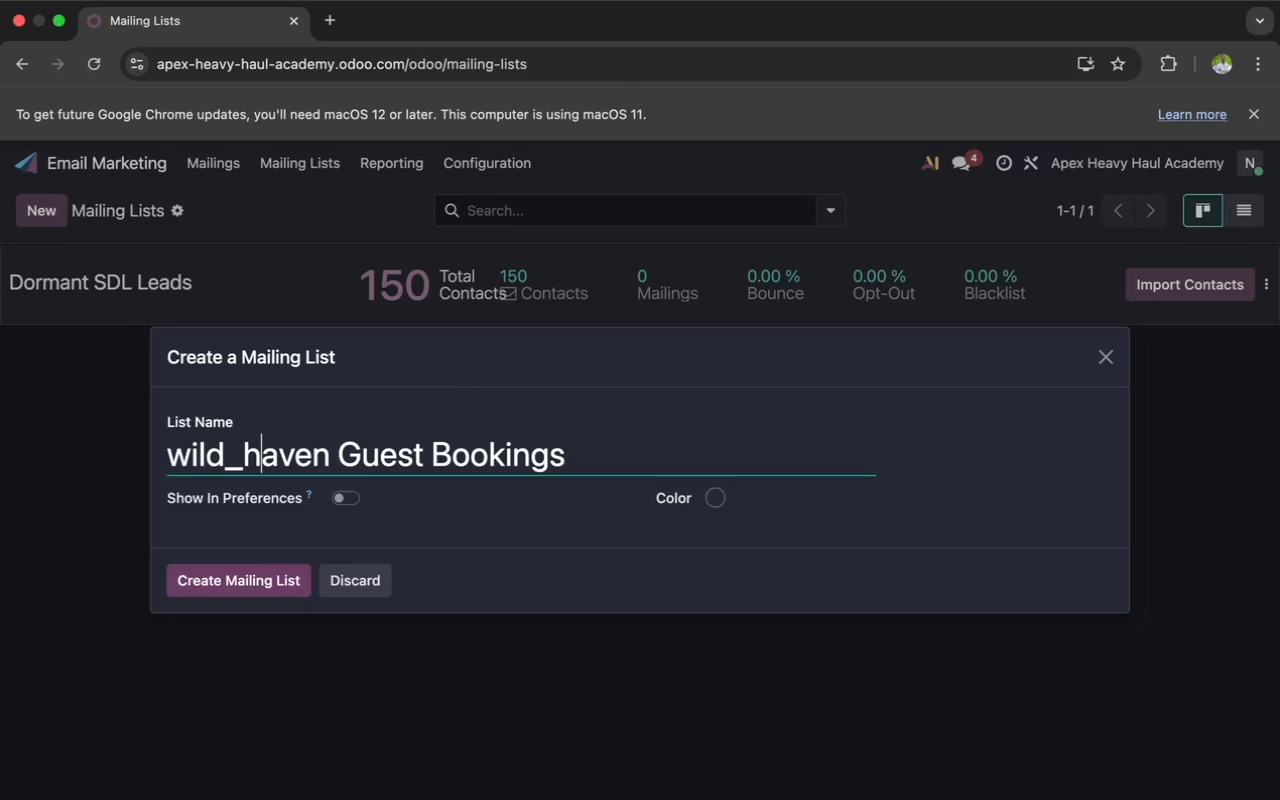 
key(ArrowLeft)
 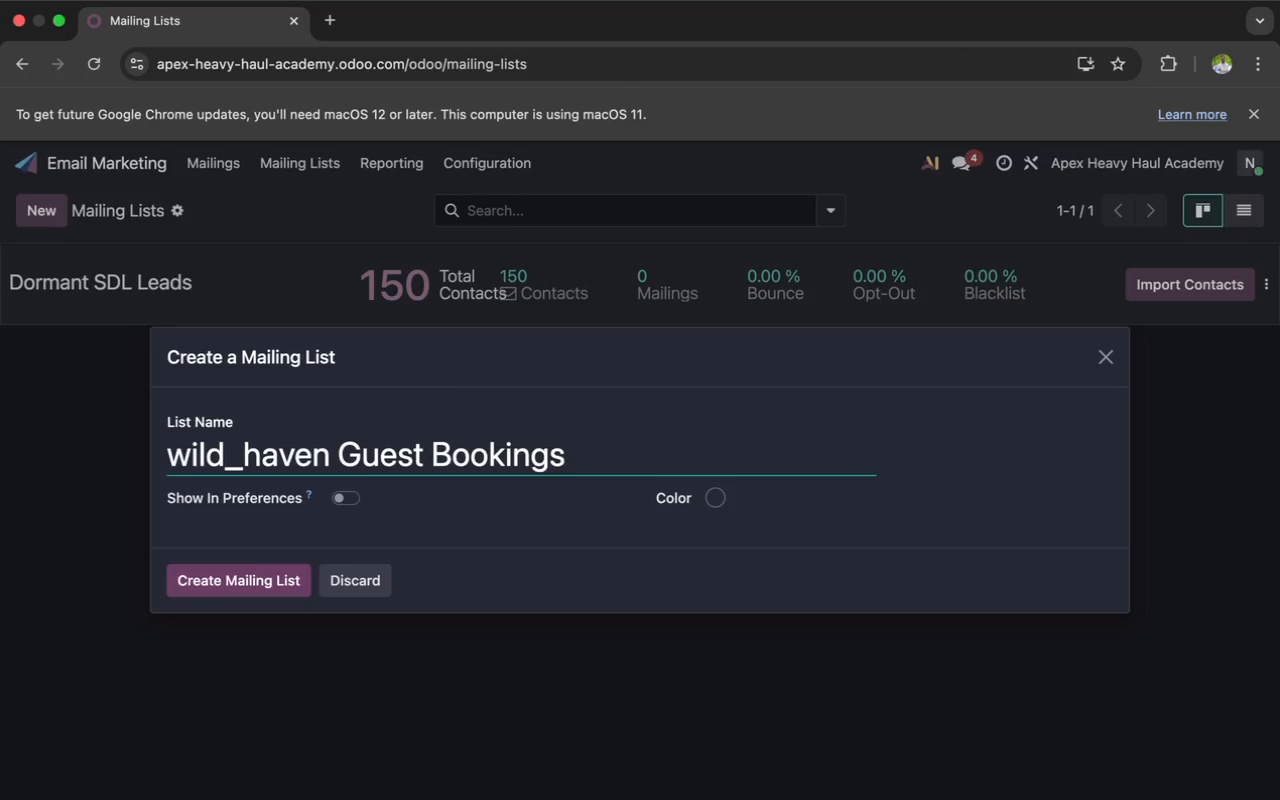 
key(Backspace)
 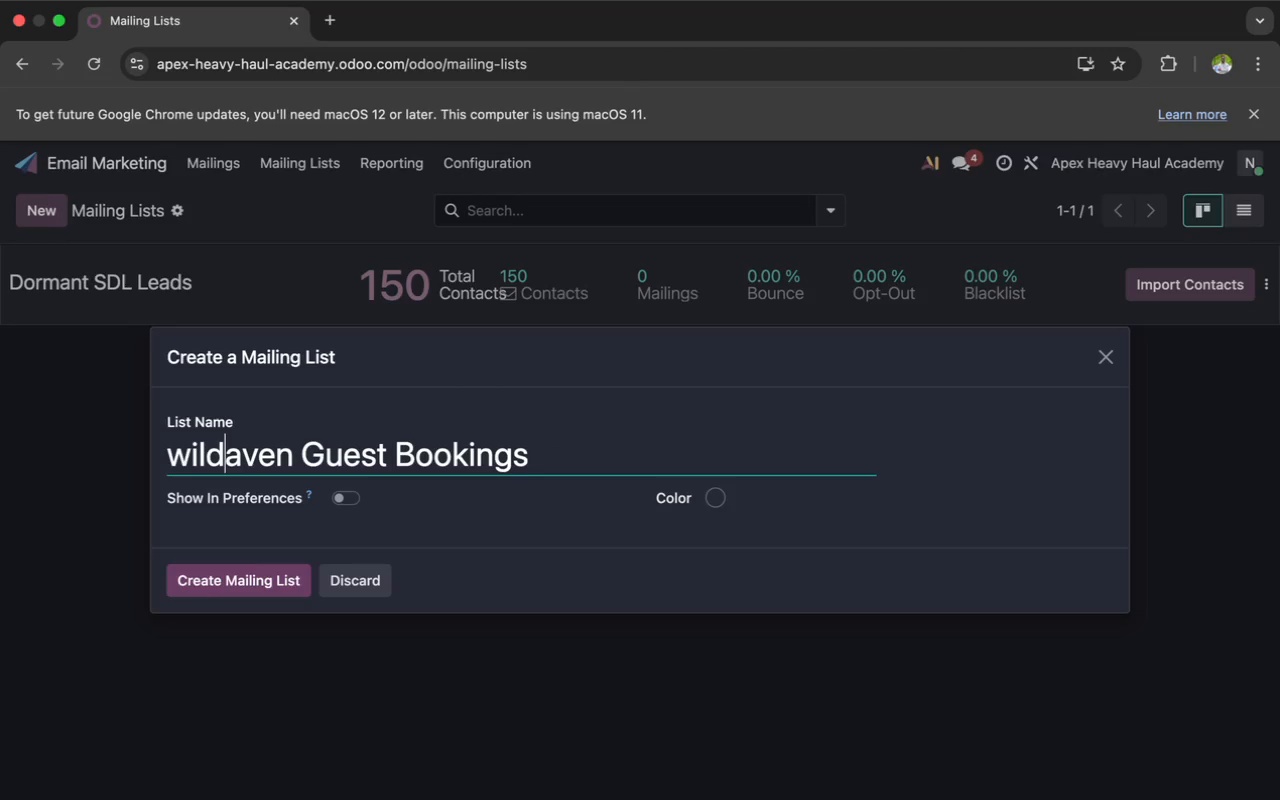 
key(Backspace)
 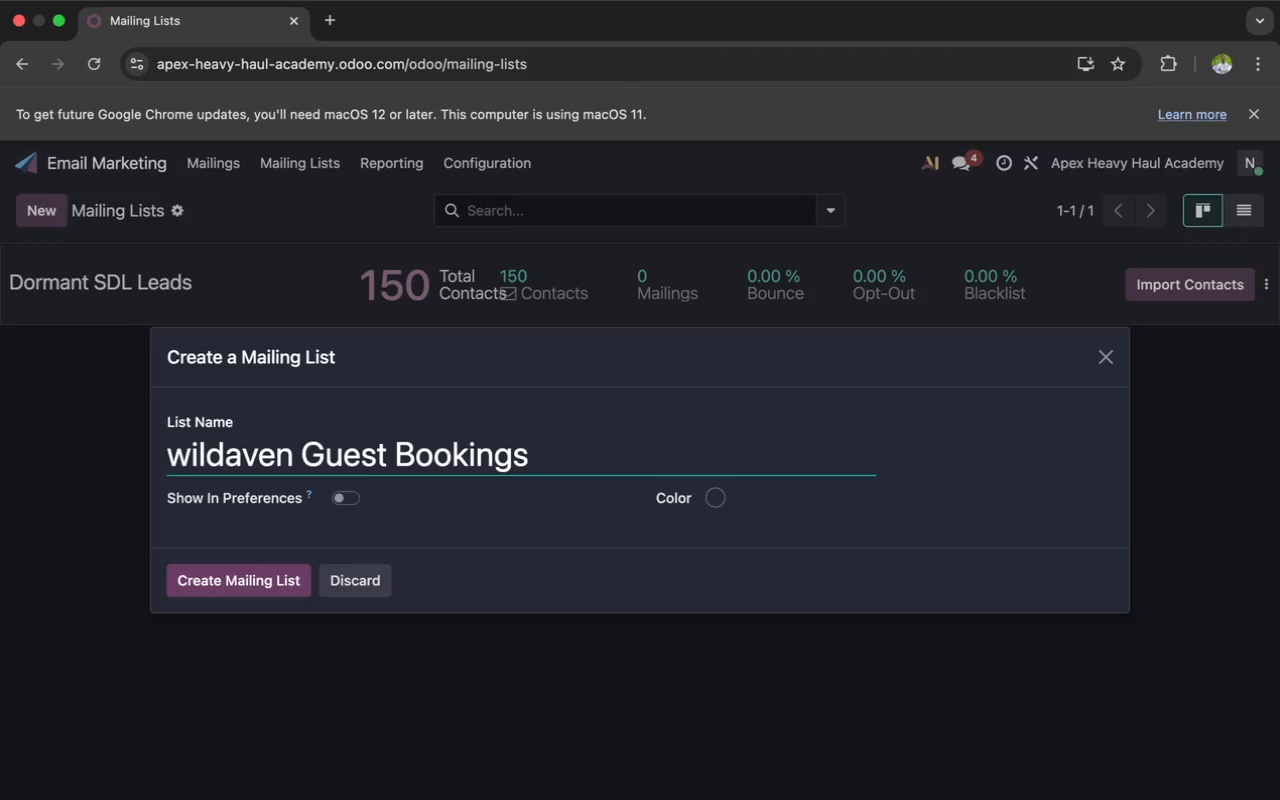 
key(Shift+ShiftLeft)
 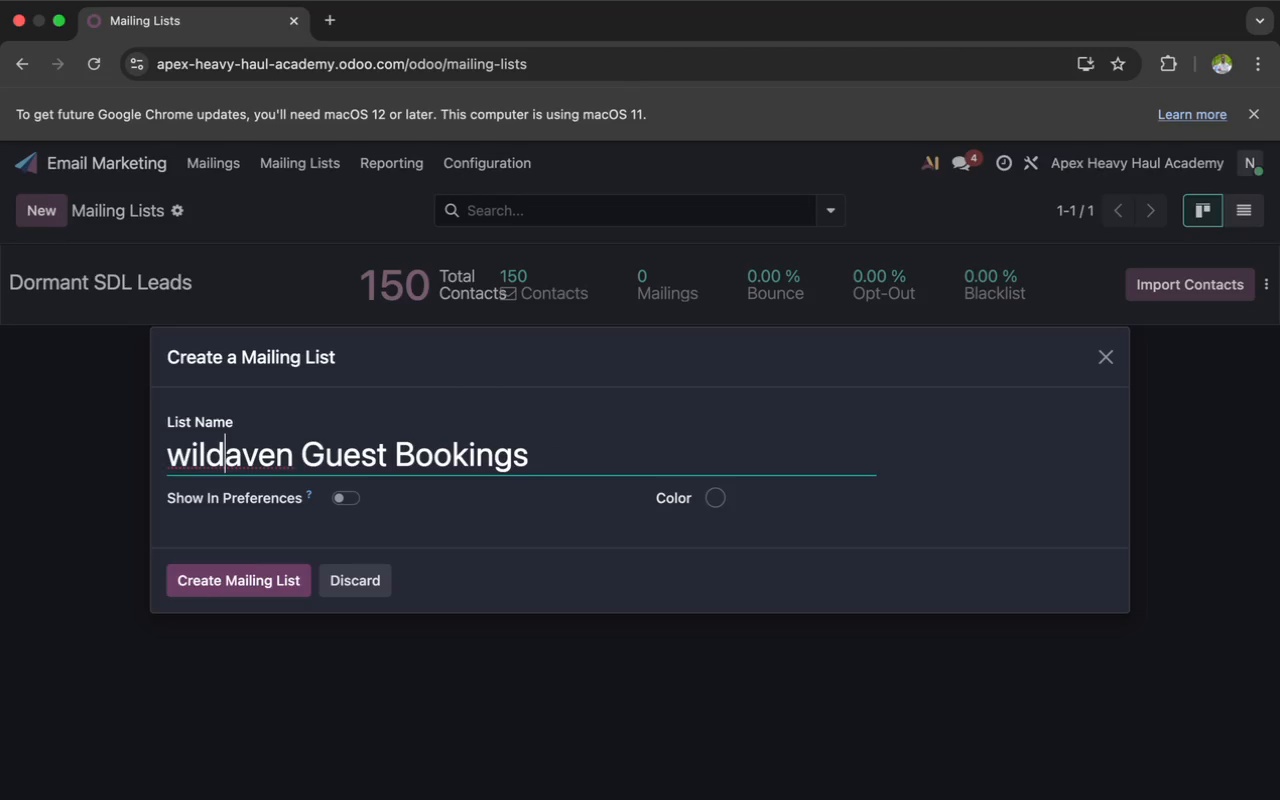 
hold_key(key=ShiftLeft, duration=0.34)
 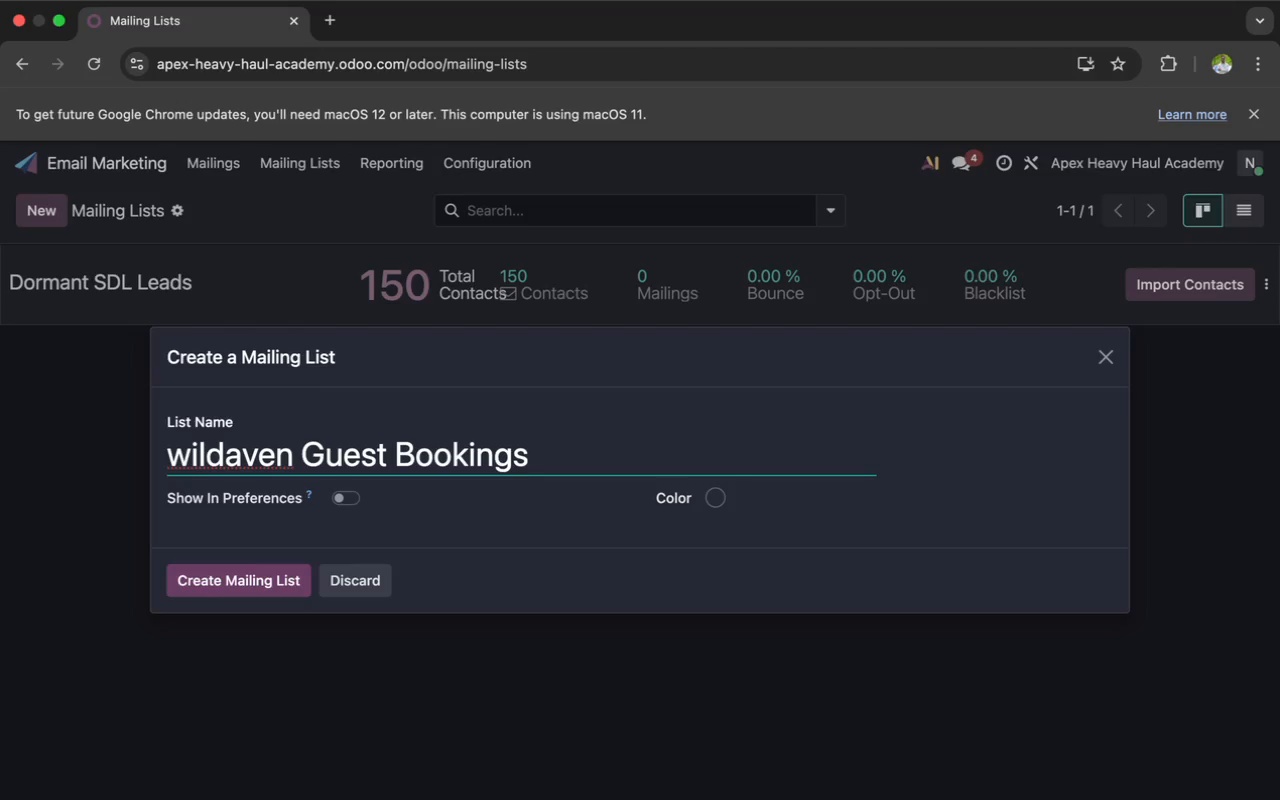 
key(Space)
 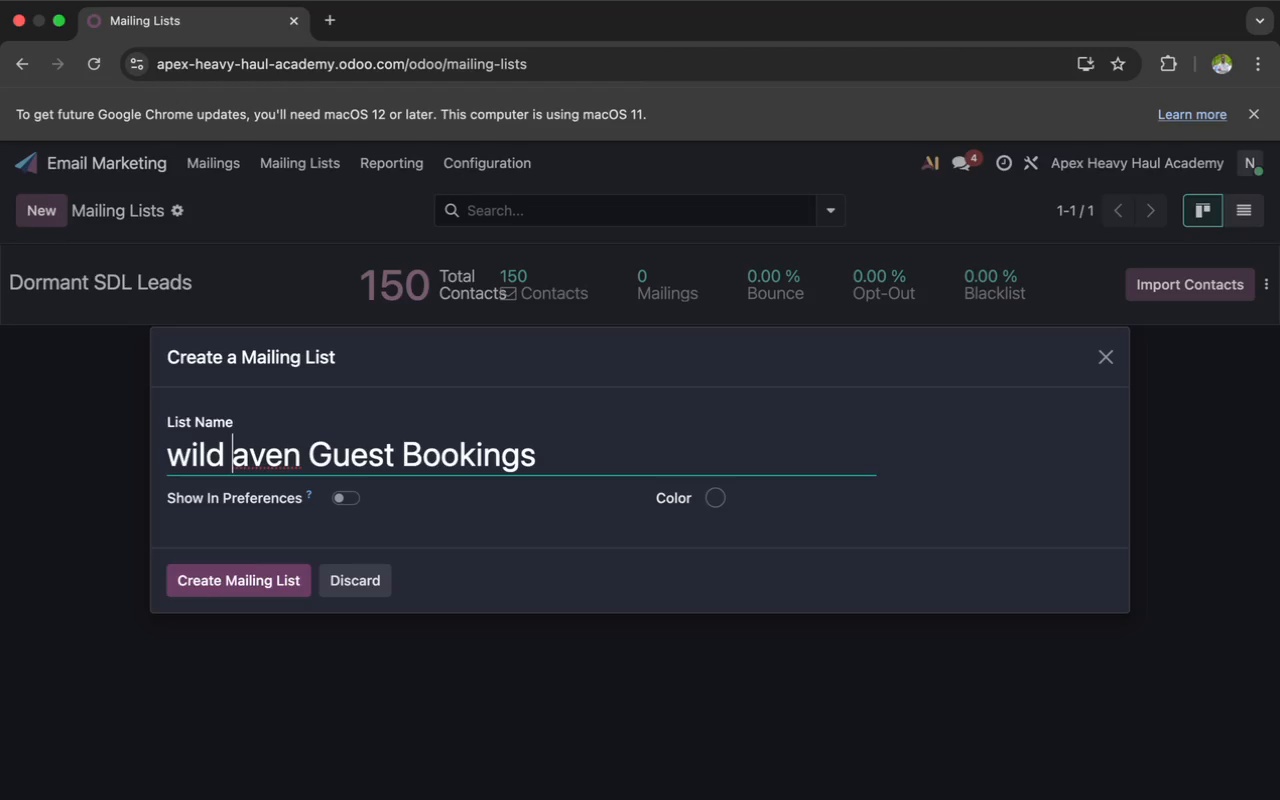 
key(Shift+H)
 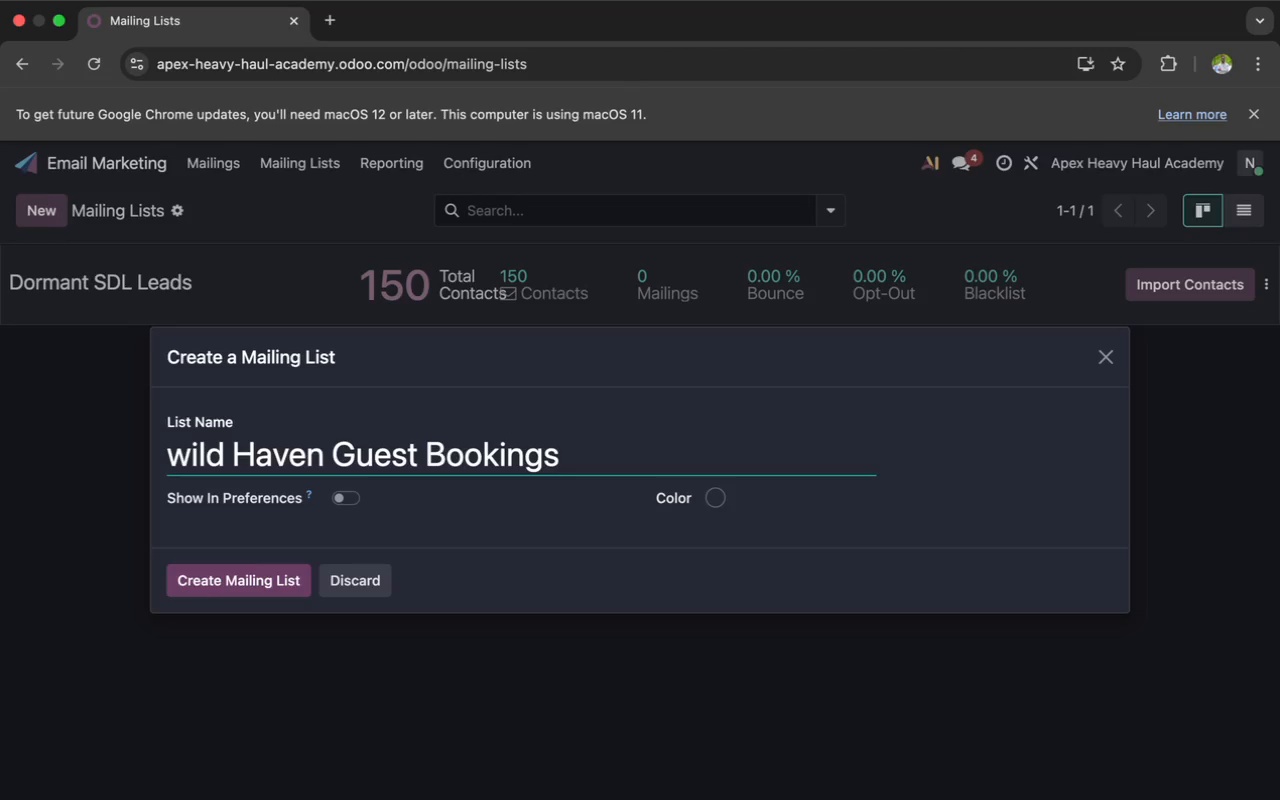 
key(ArrowLeft)
 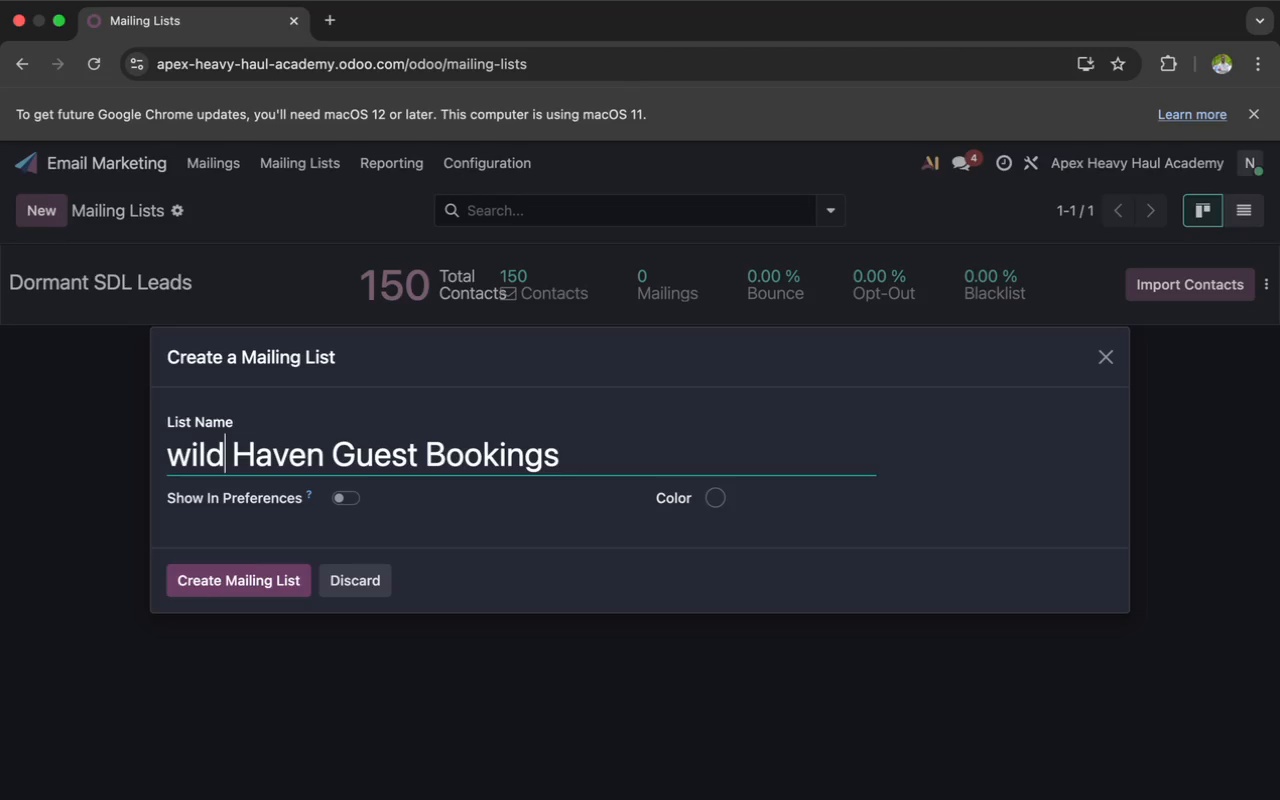 
key(ArrowLeft)
 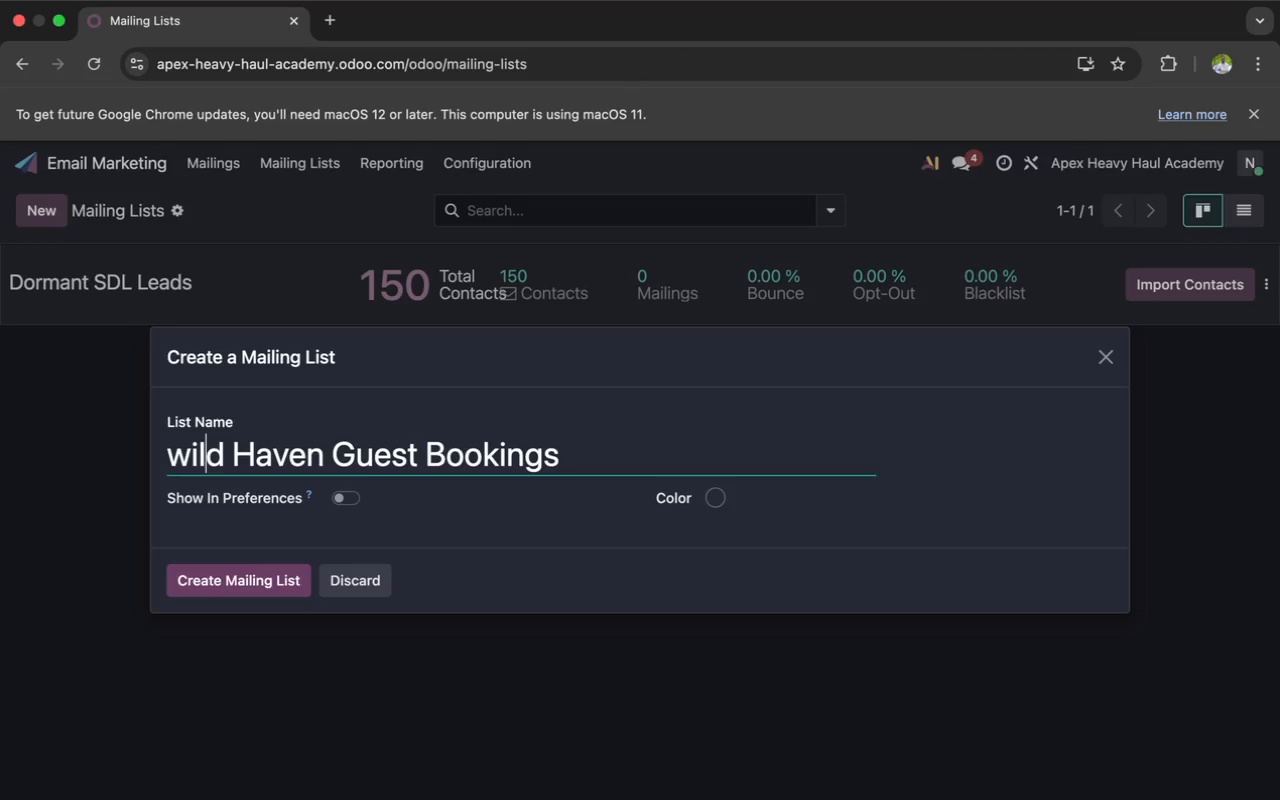 
key(ArrowLeft)
 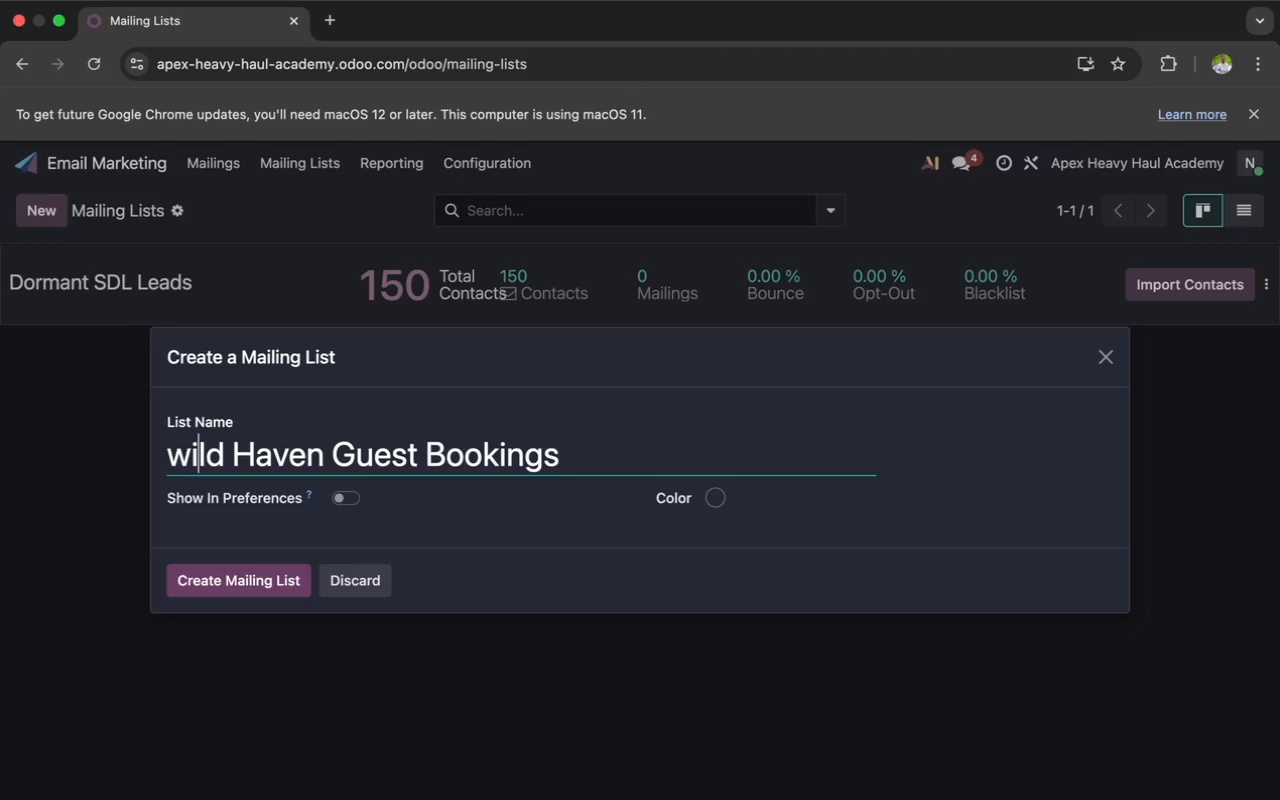 
key(ArrowLeft)
 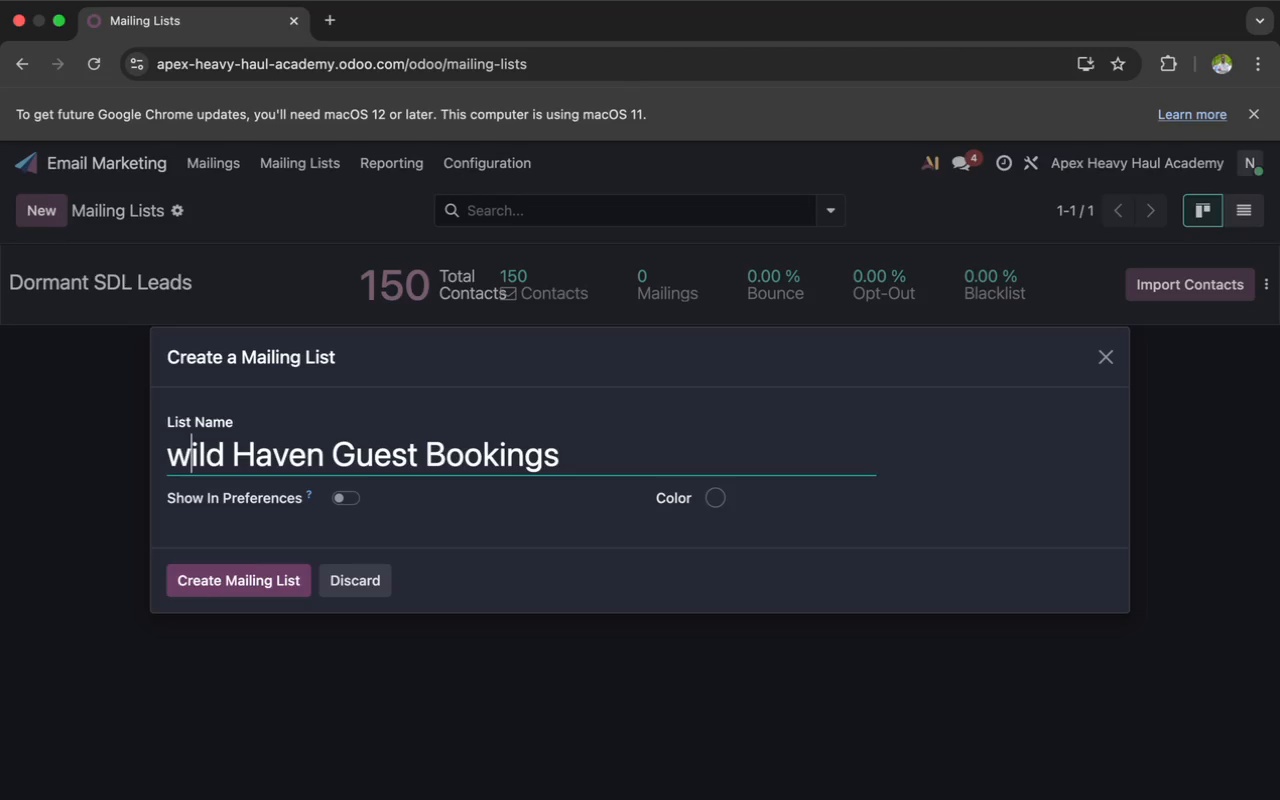 
key(ArrowLeft)
 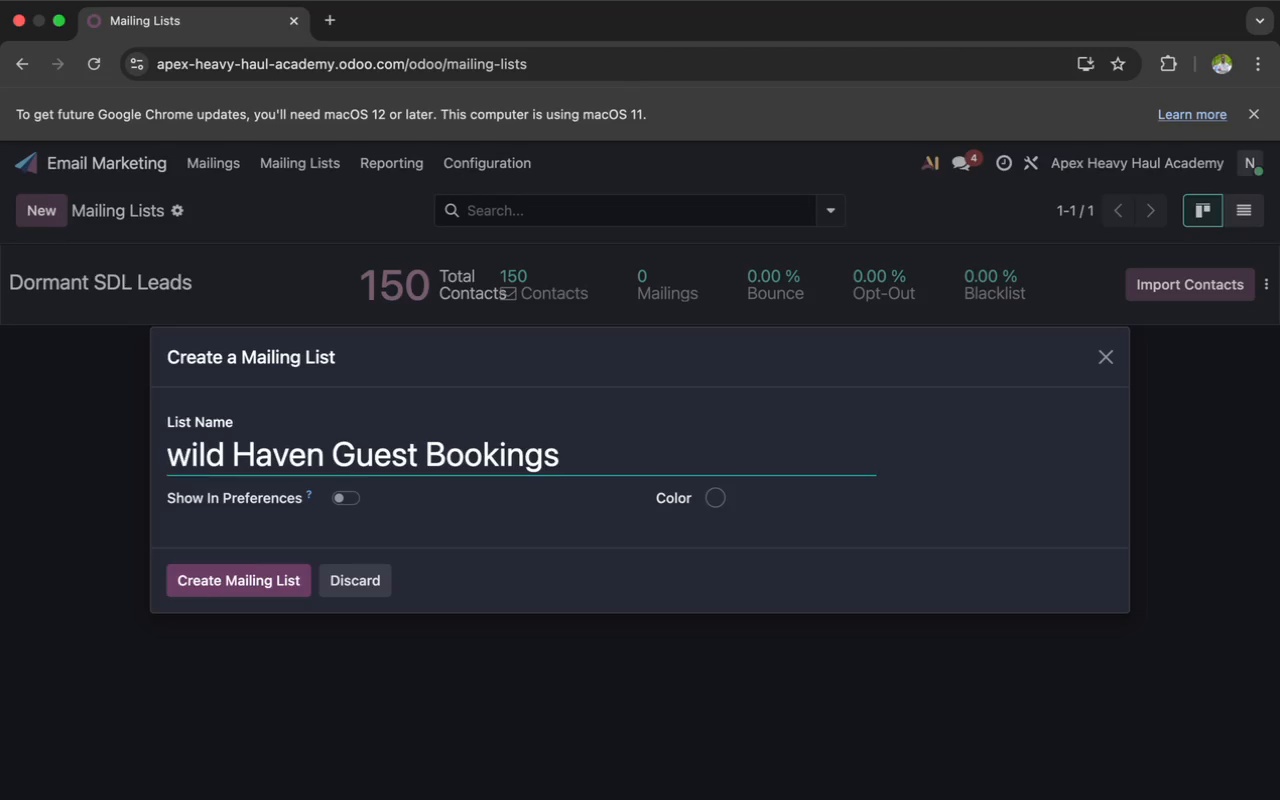 
key(Backspace)
 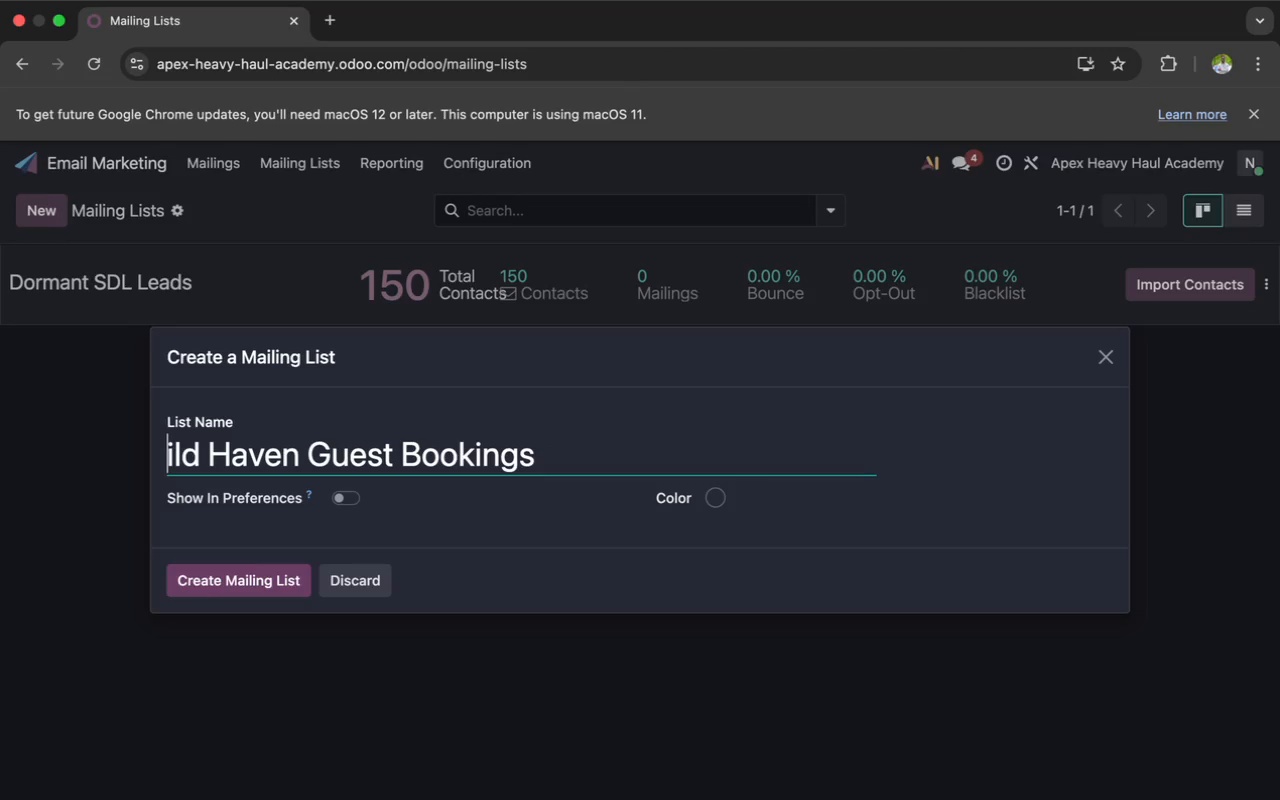 
key(Shift+W)
 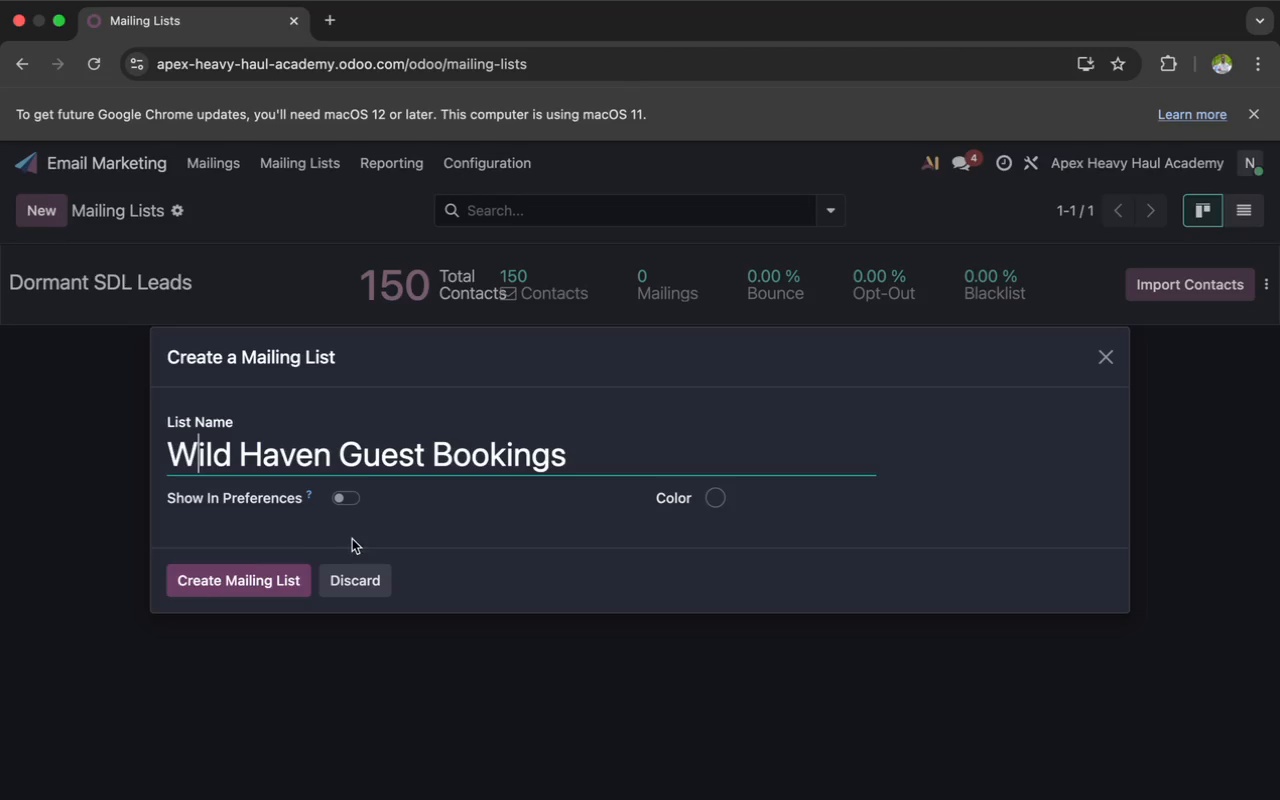 
left_click([270, 581])
 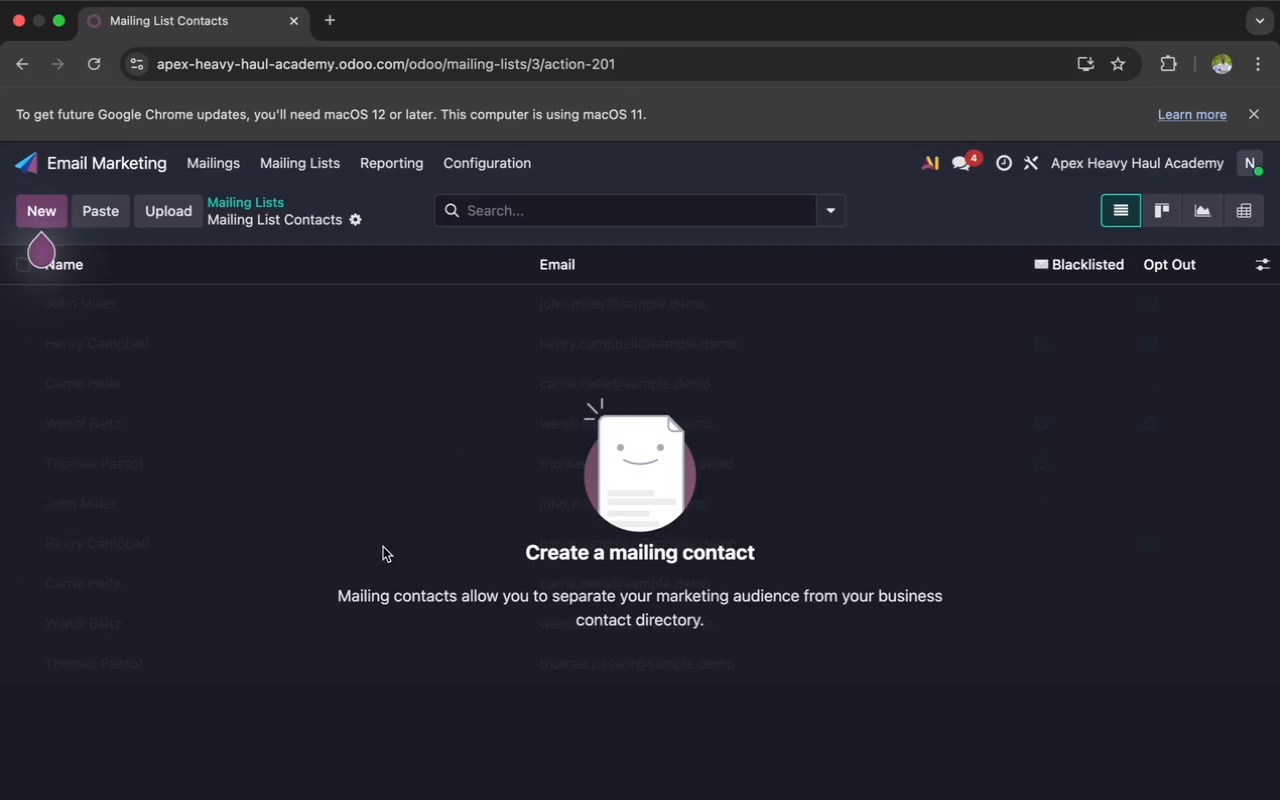 
wait(7.28)
 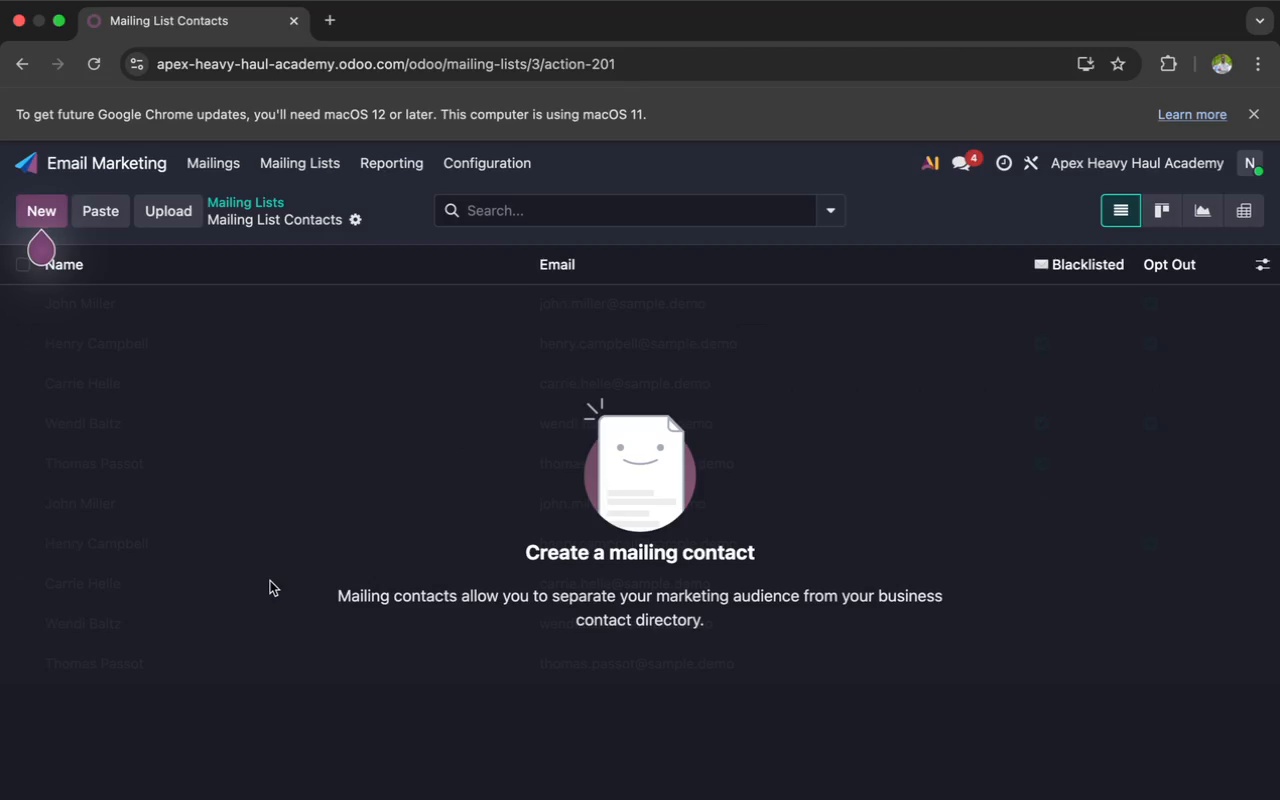 
left_click([165, 215])
 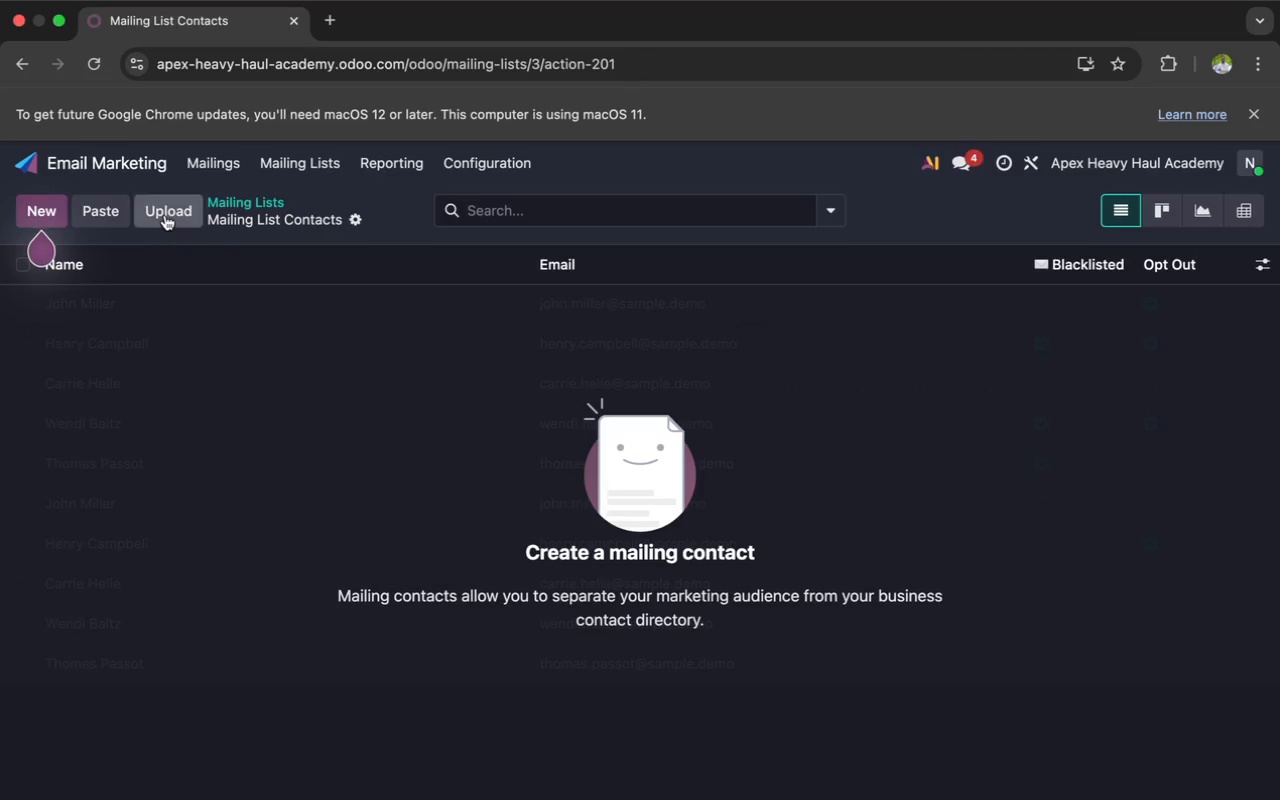 
mouse_move([189, 232])
 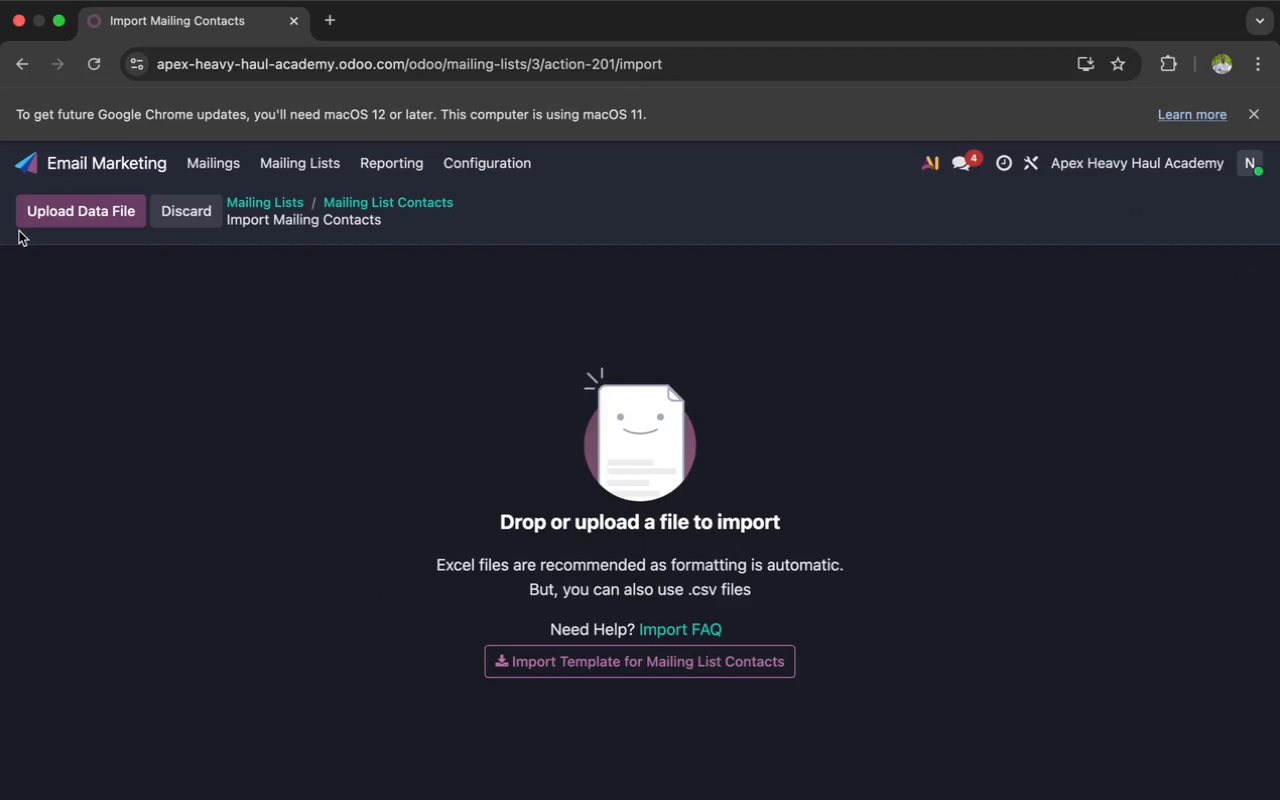 
left_click([40, 216])
 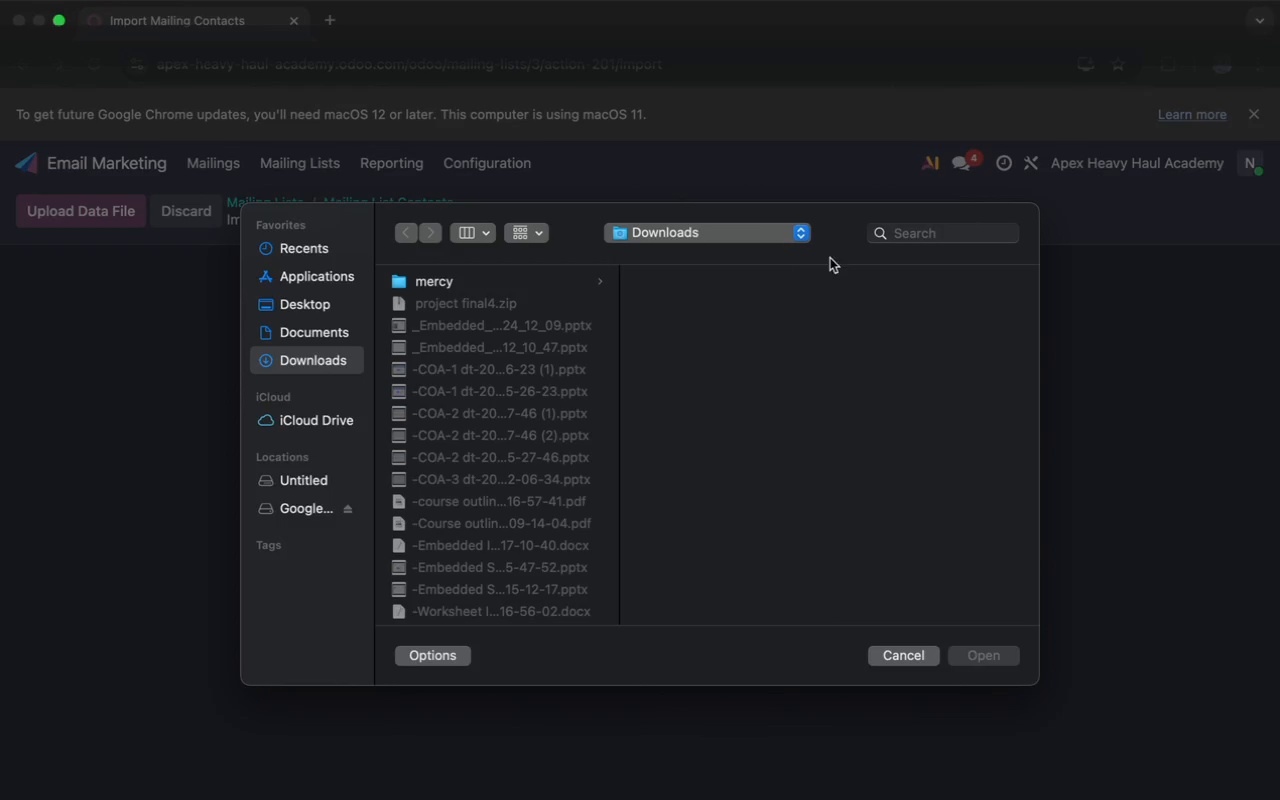 
left_click([897, 232])
 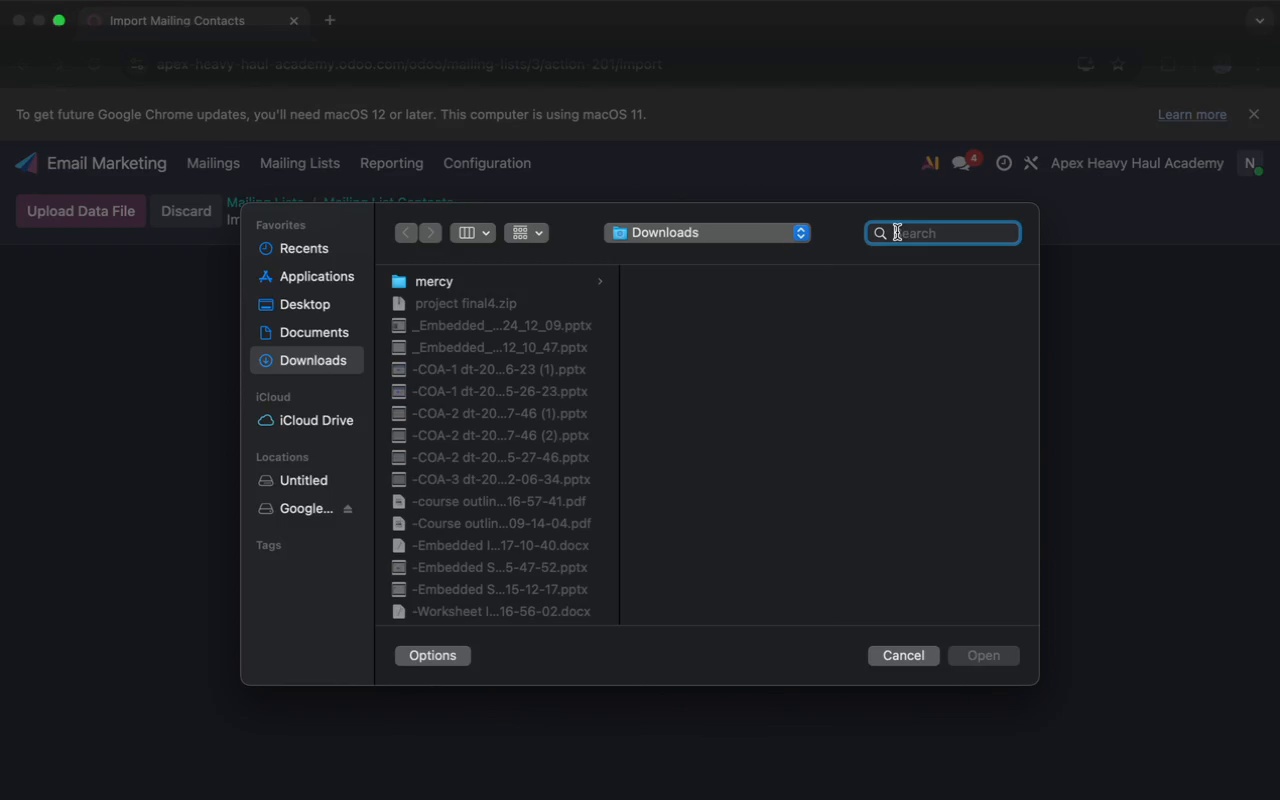 
key(W)
 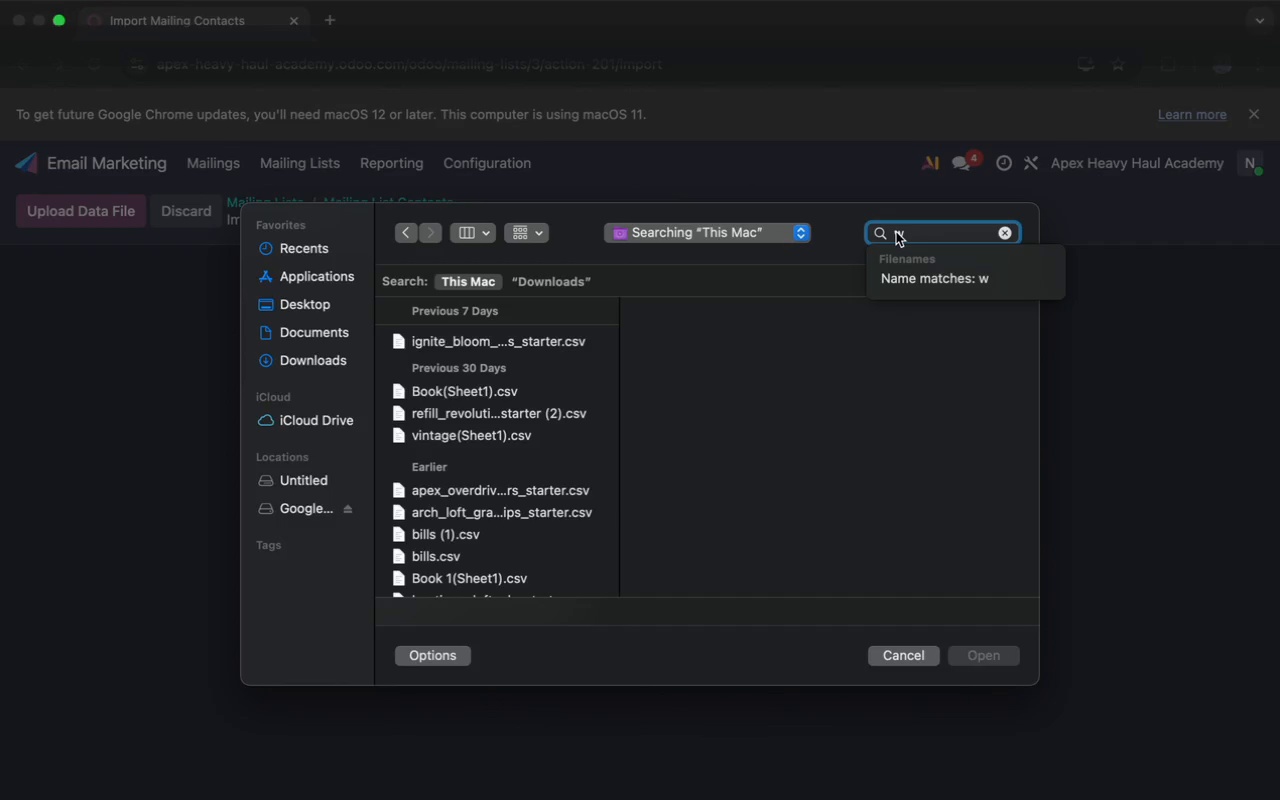 
wait(5.86)
 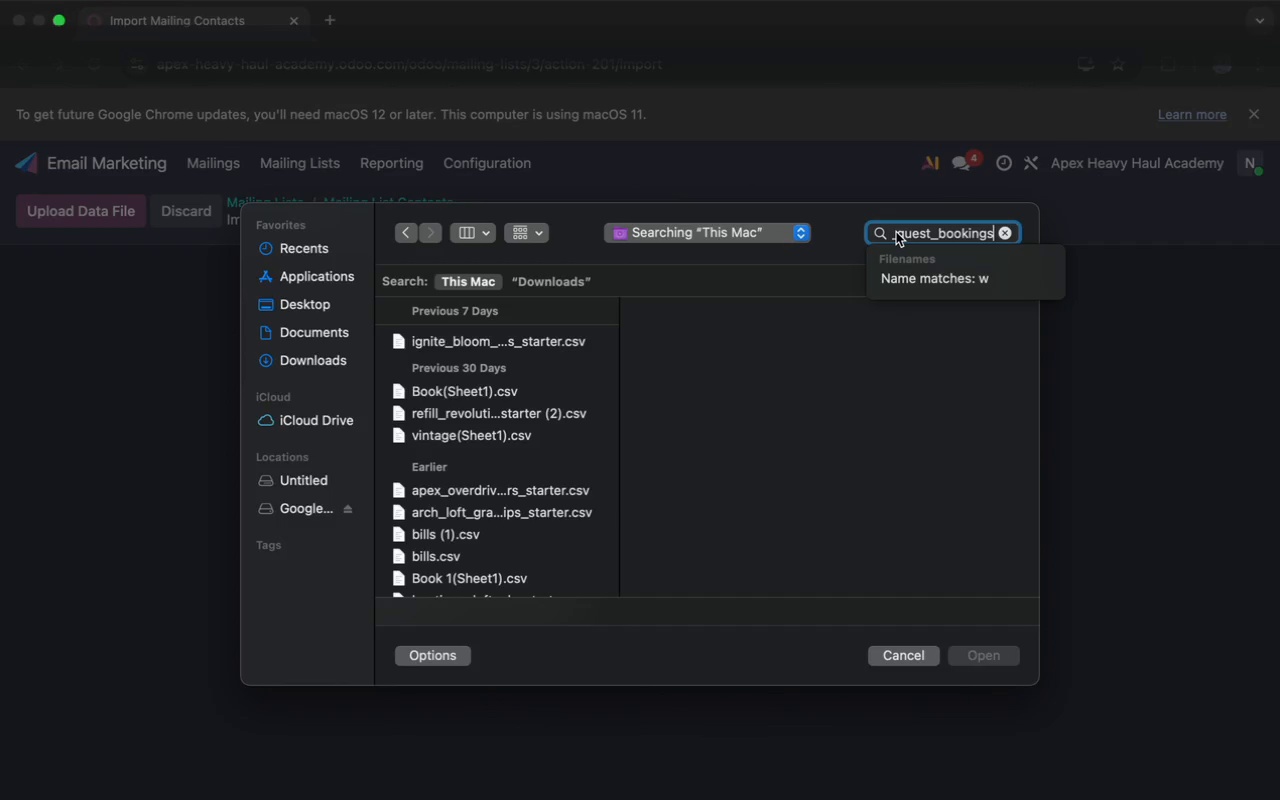 
key(Meta+V)
 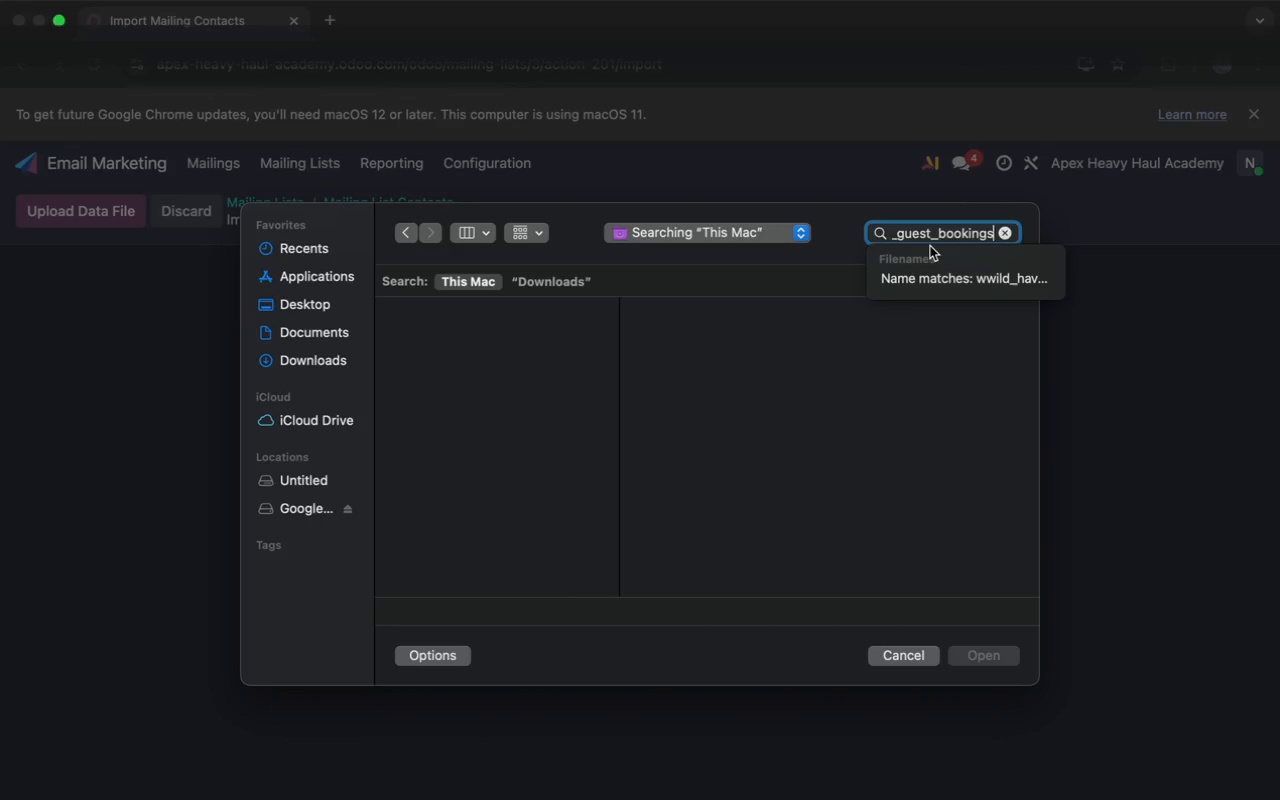 
hold_key(key=ArrowLeft, duration=1.51)
 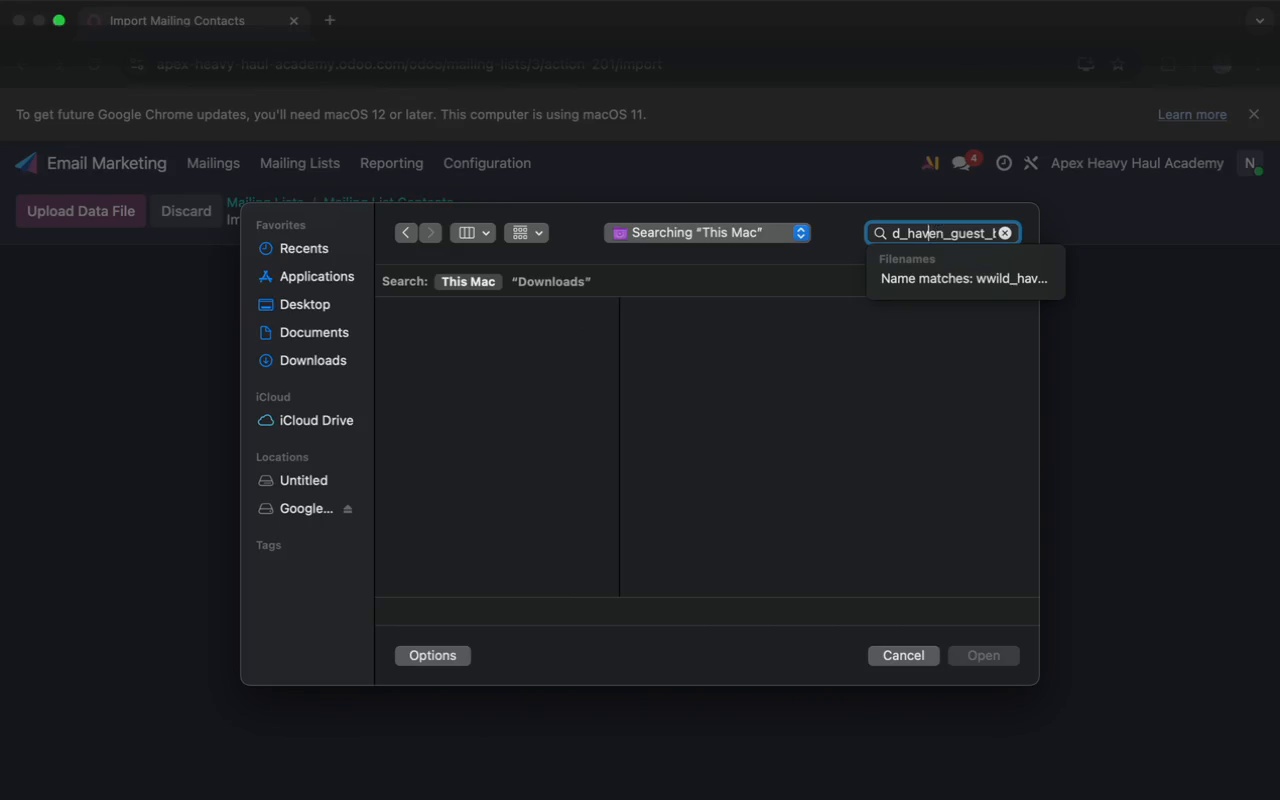 
hold_key(key=ArrowLeft, duration=1.44)
 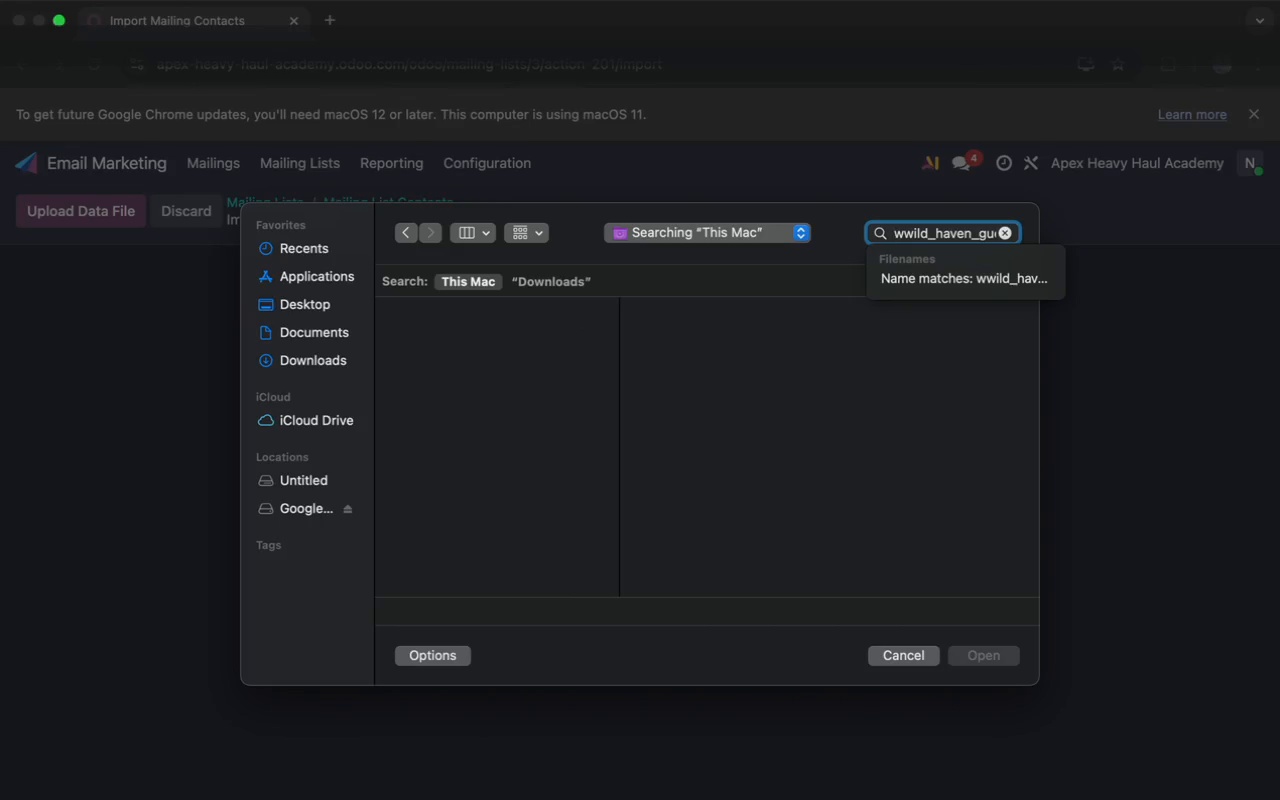 
key(ArrowRight)
 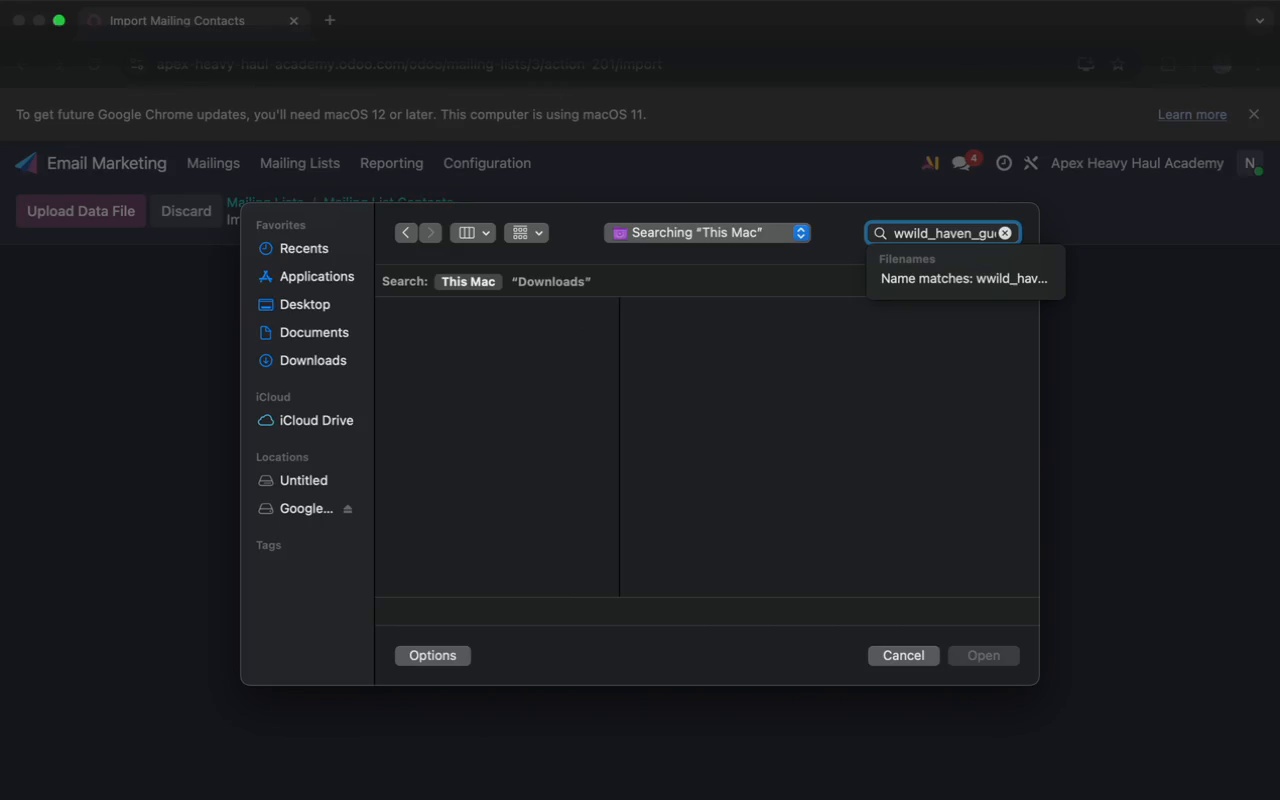 
key(Backspace)
 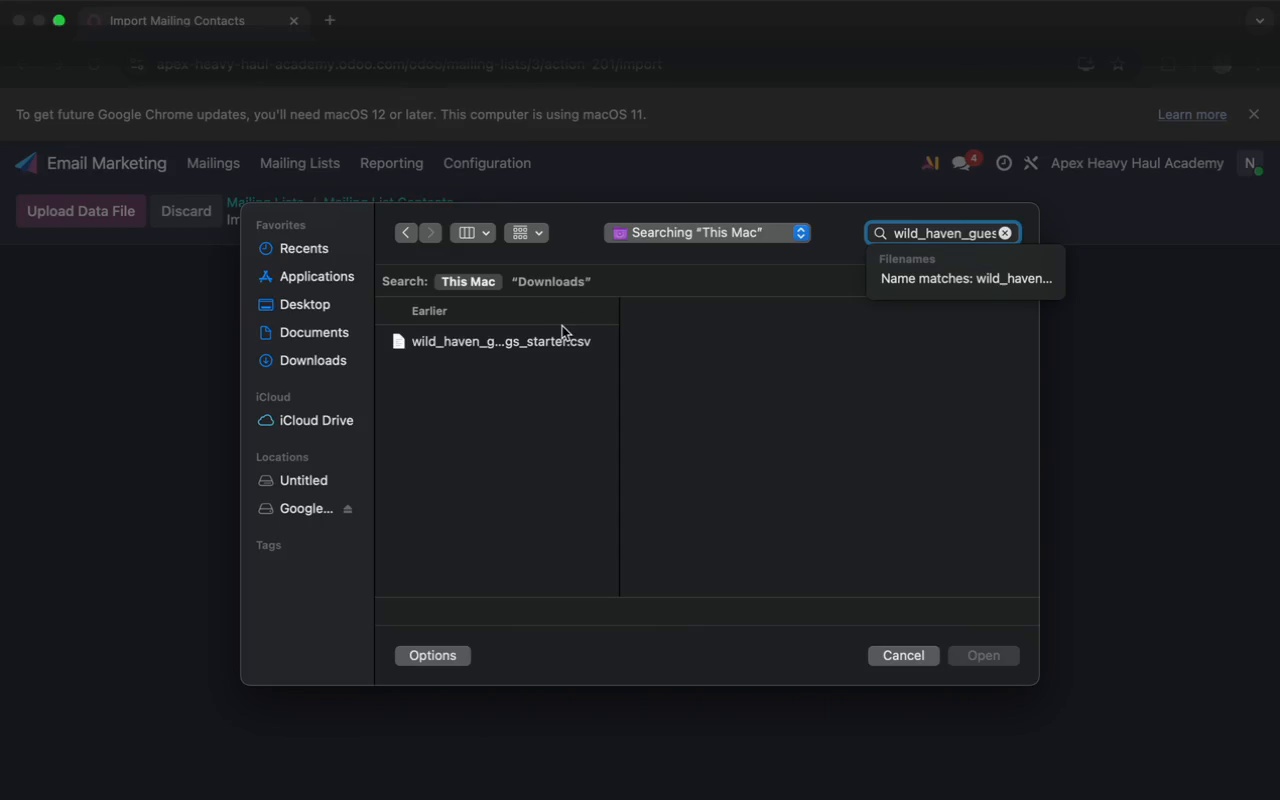 
left_click([557, 339])
 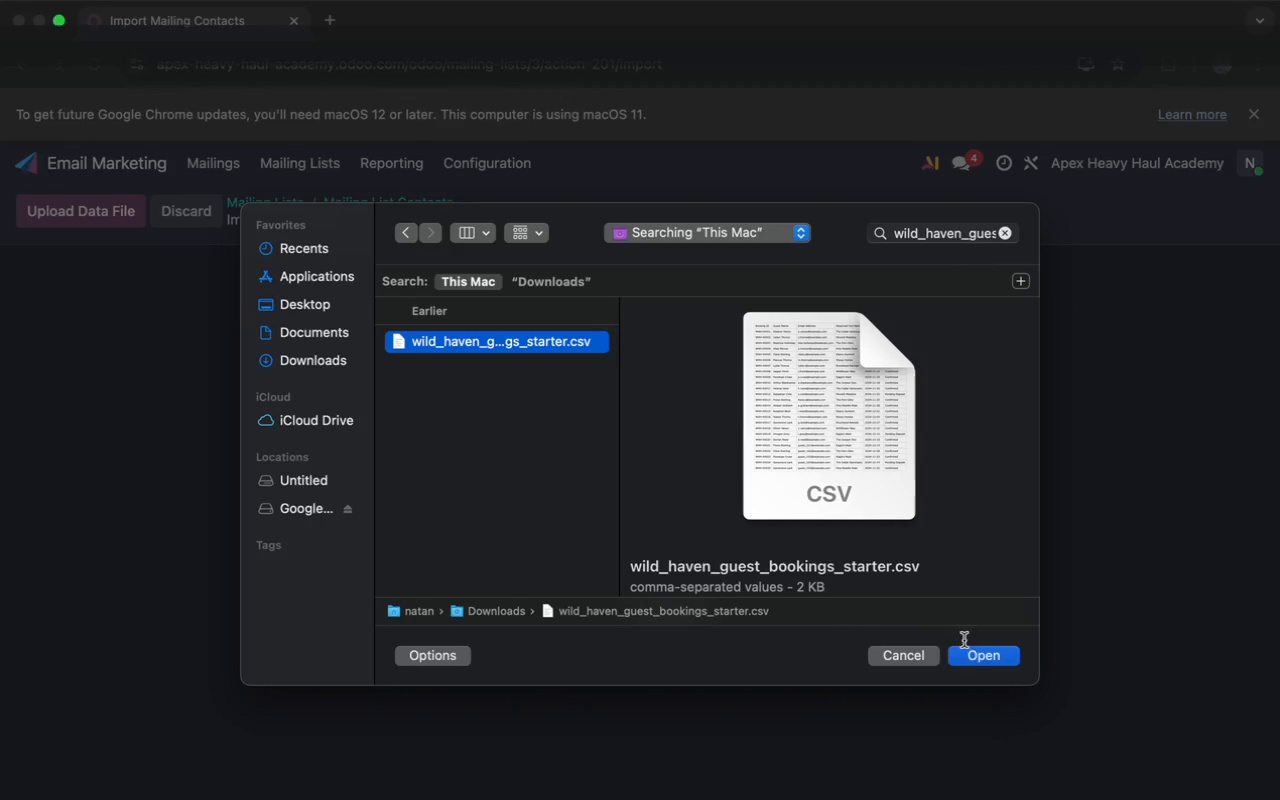 
left_click([974, 653])
 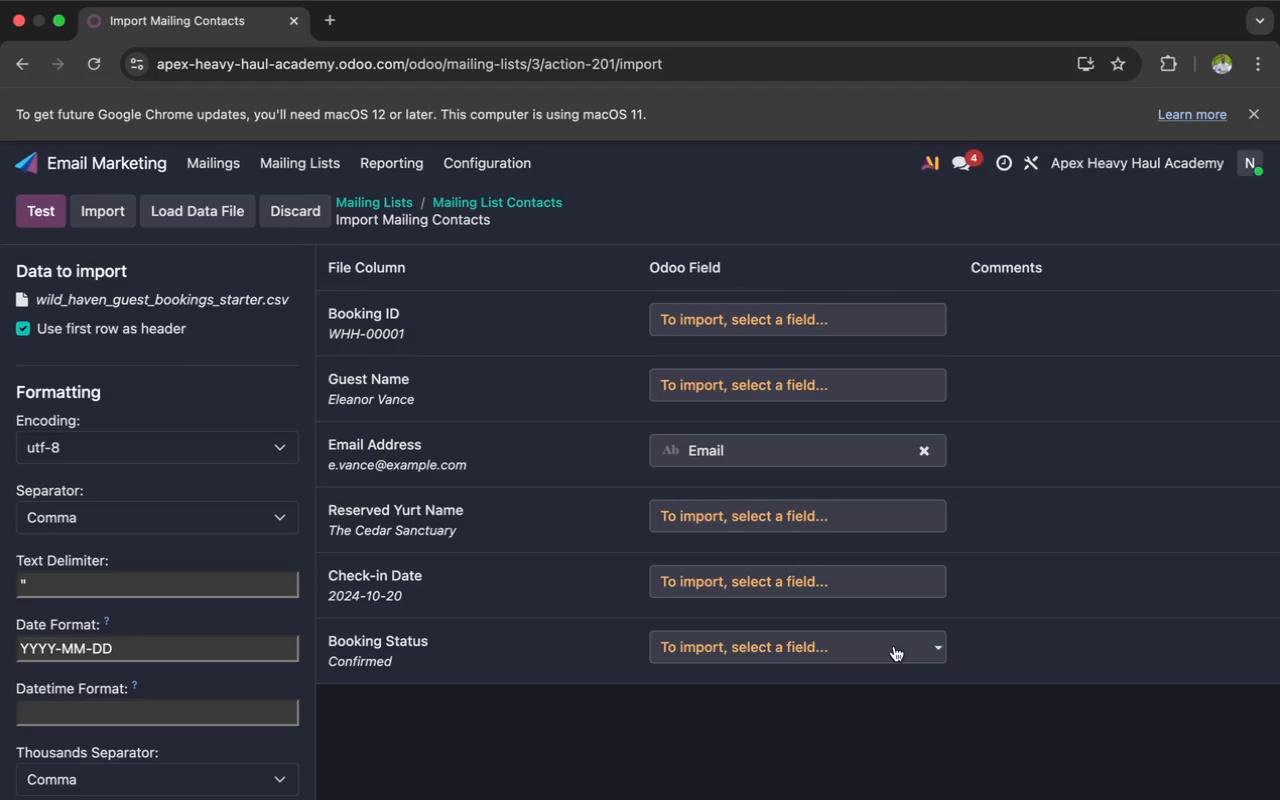 
wait(7.73)
 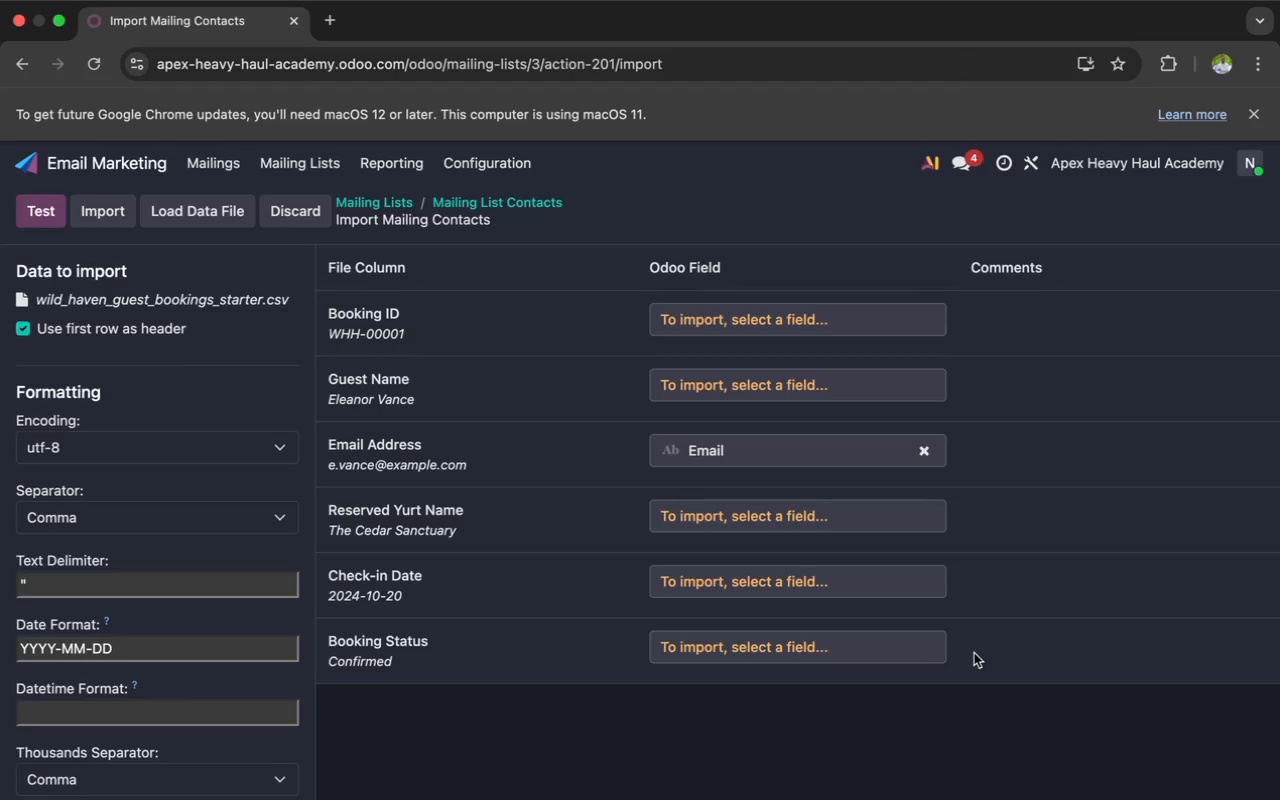 
left_click([794, 313])
 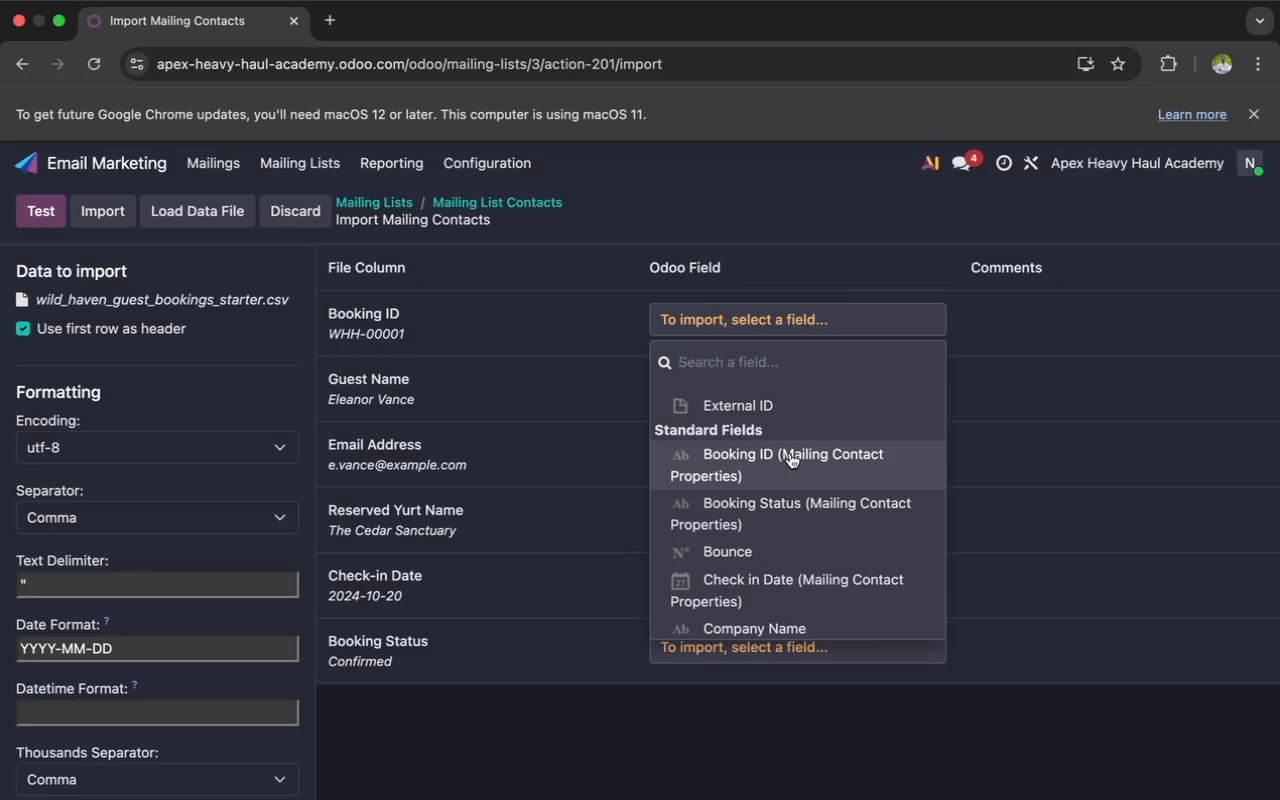 
wait(6.68)
 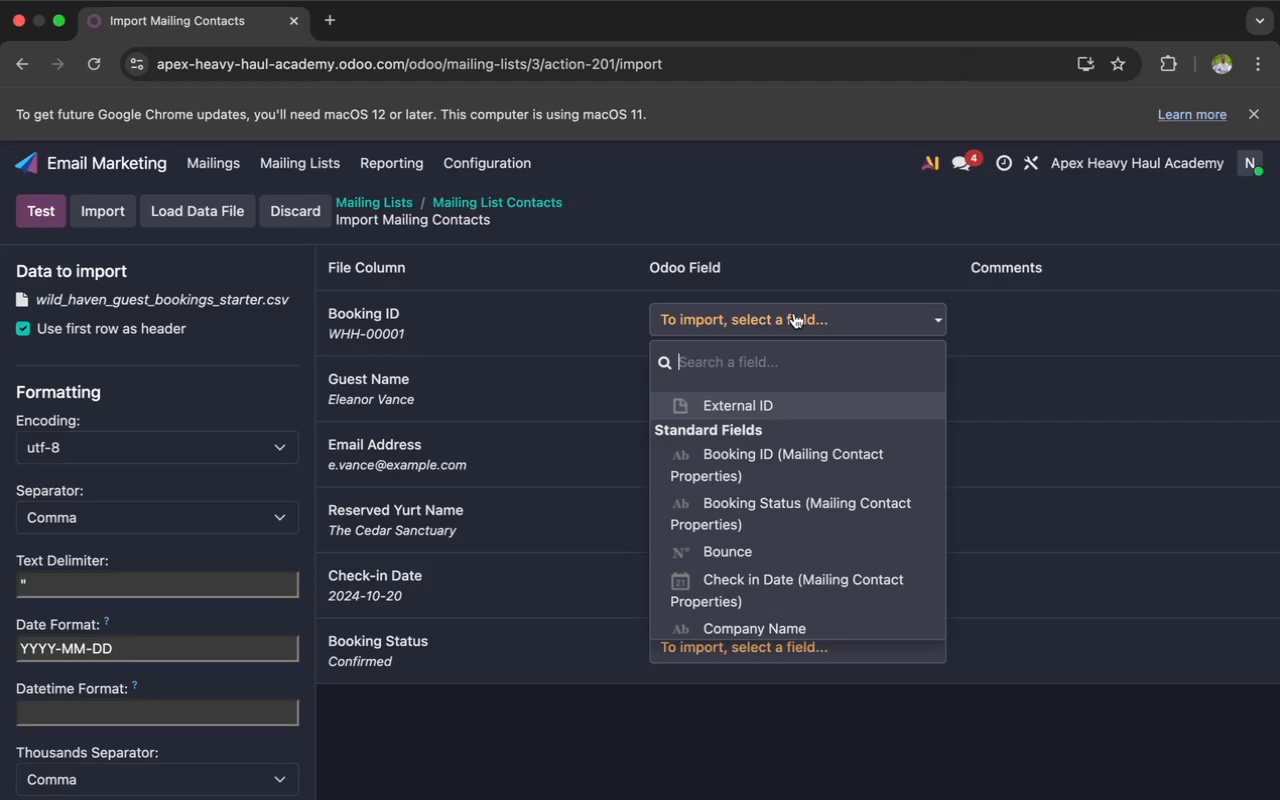 
left_click([789, 452])
 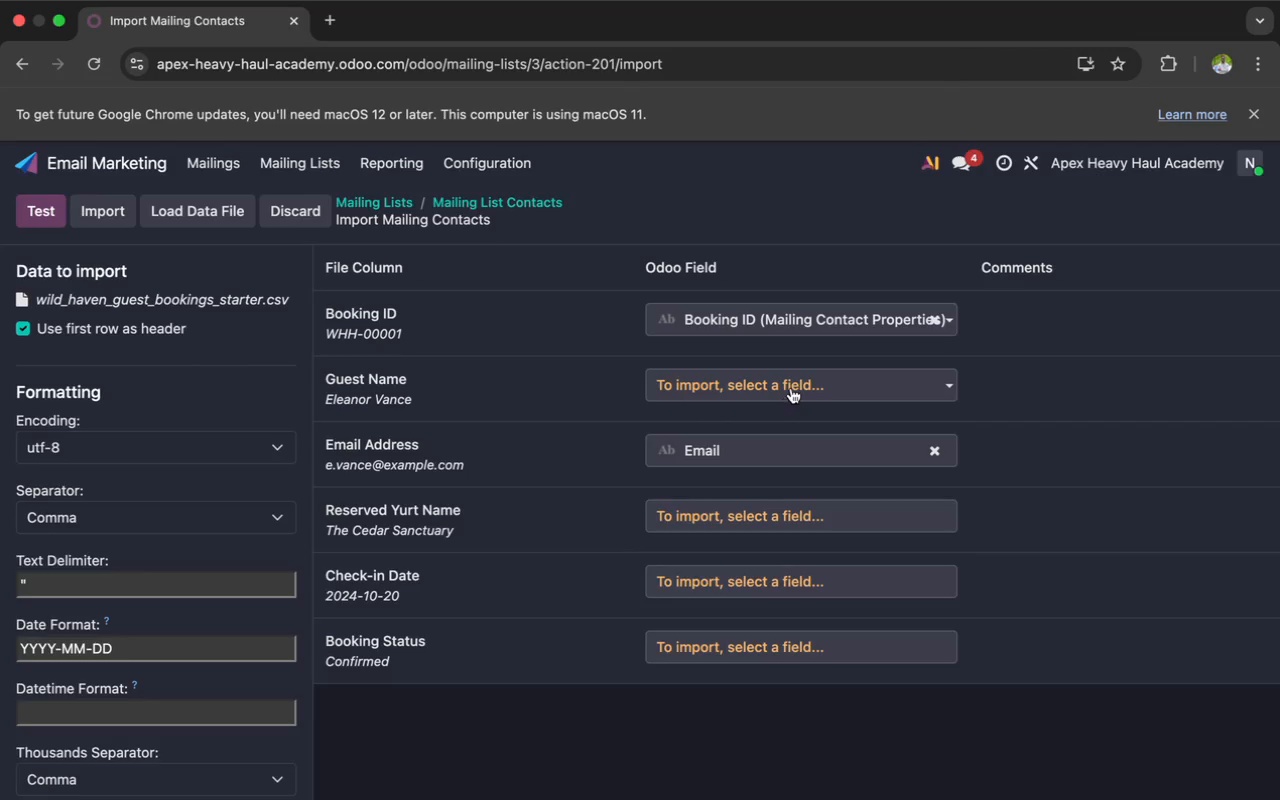 
left_click([792, 387])
 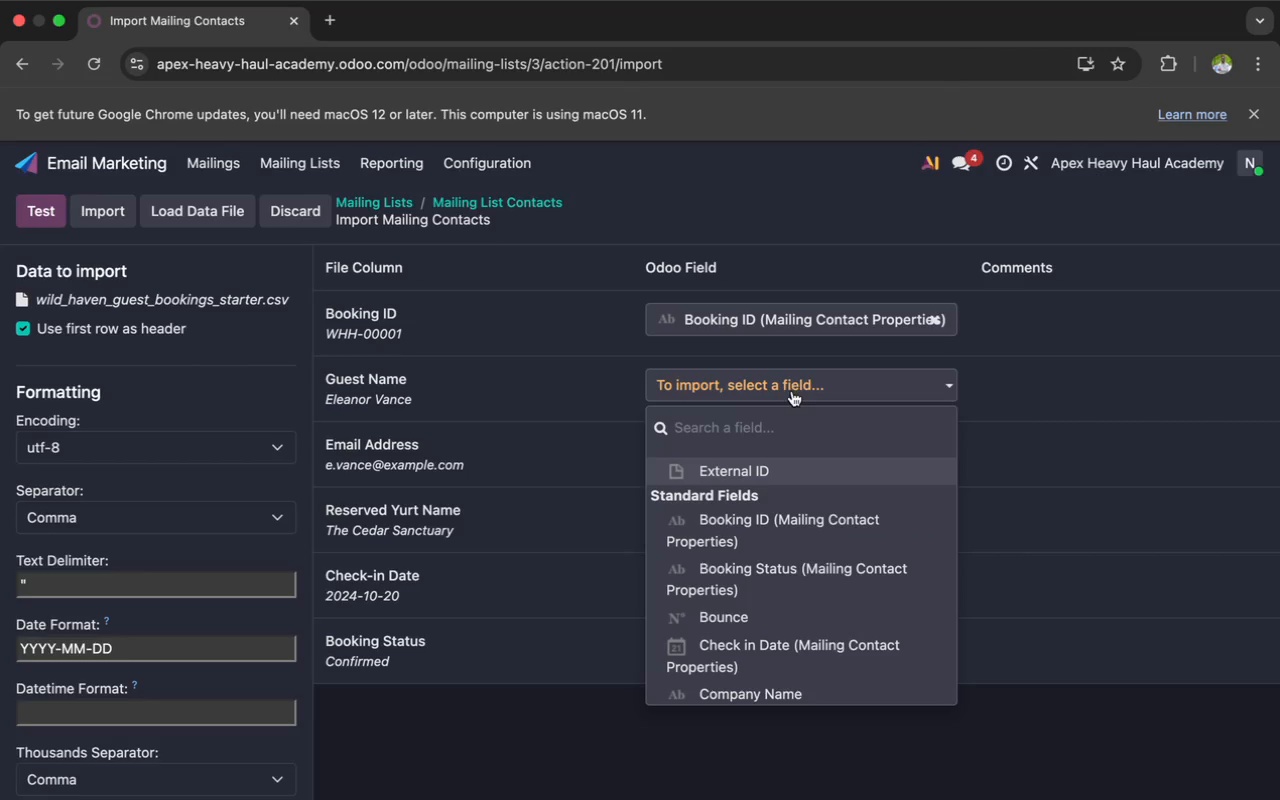 
wait(5.25)
 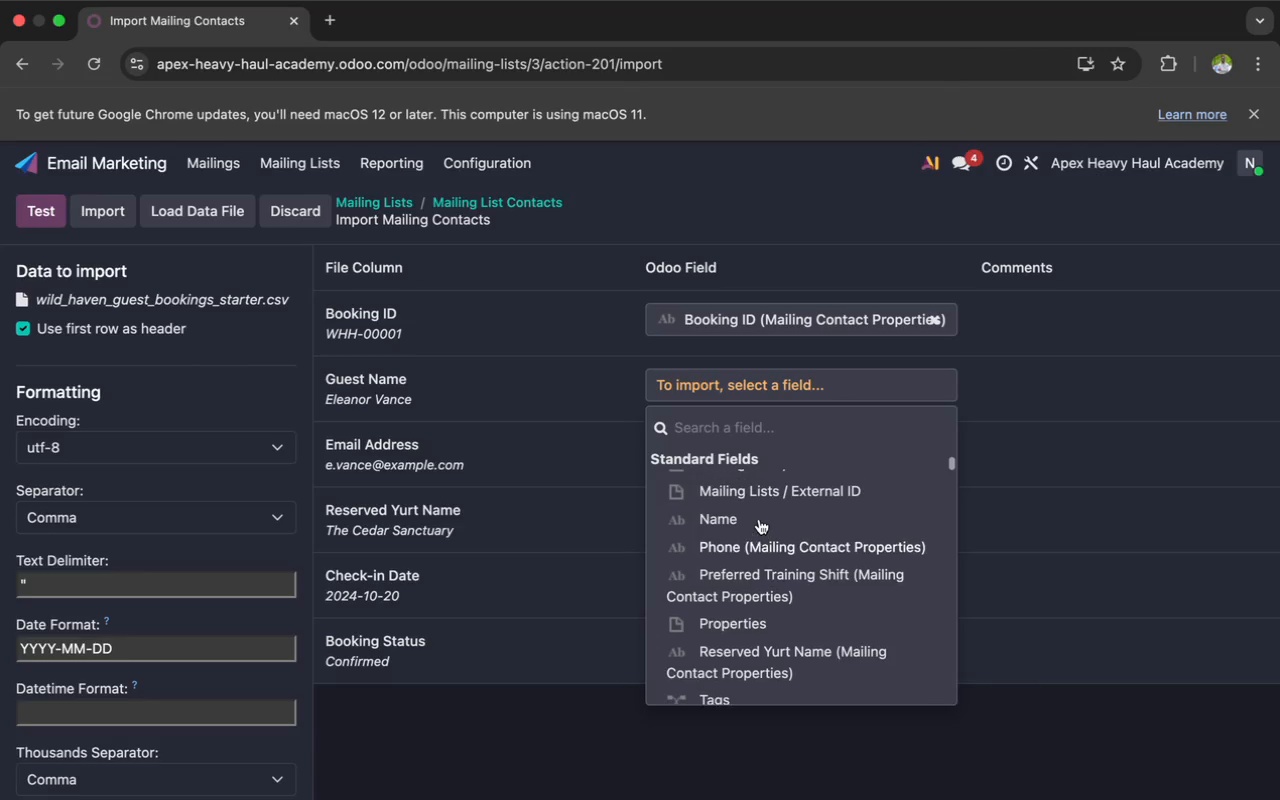 
left_click([755, 519])
 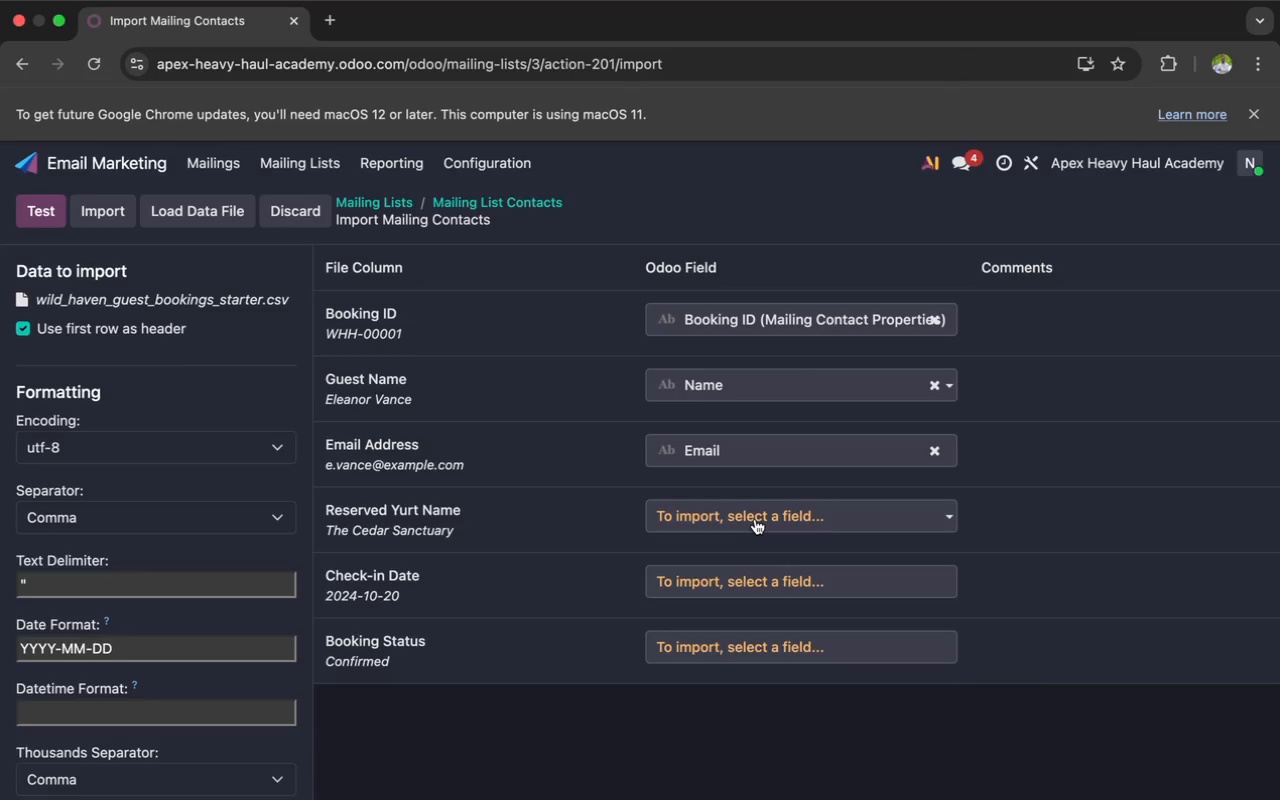 
scroll: coordinate [759, 519], scroll_direction: down, amount: 71.0
 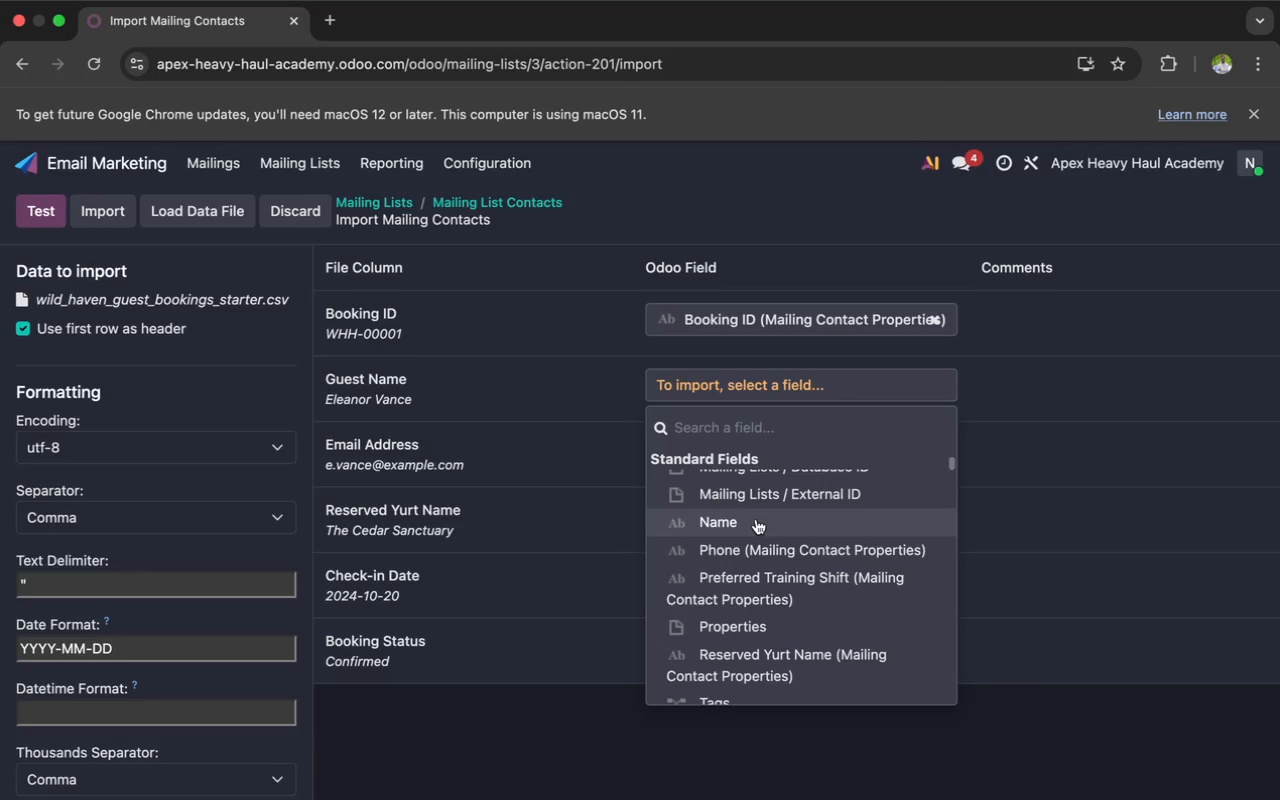 
wait(10.15)
 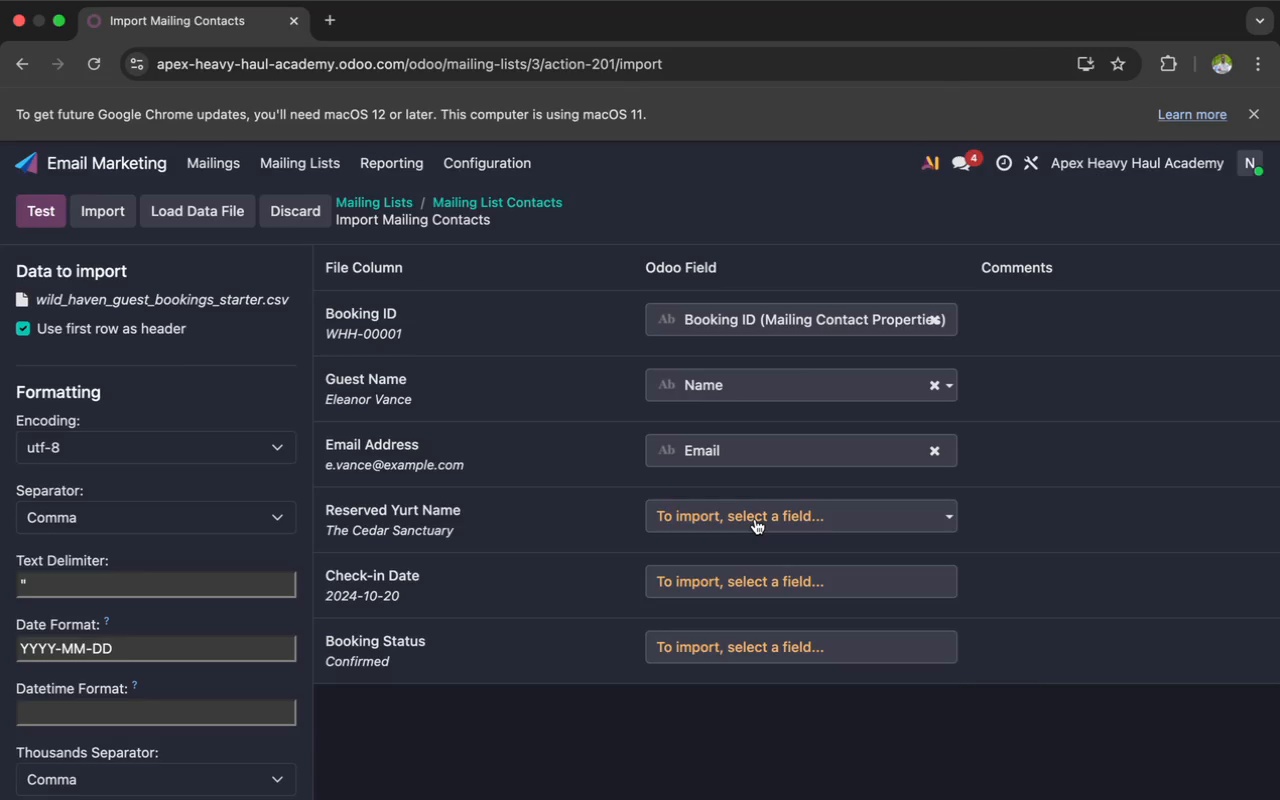 
left_click([688, 515])
 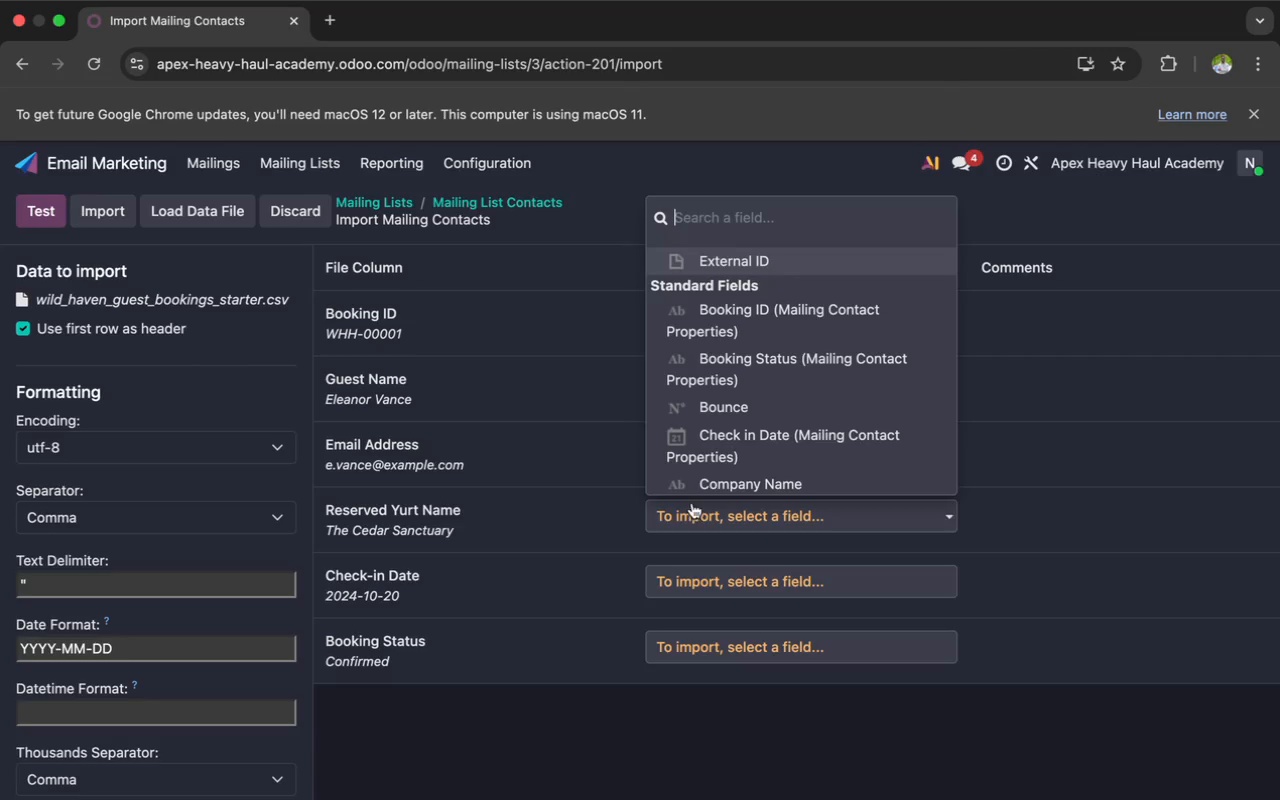 
scroll: coordinate [718, 448], scroll_direction: down, amount: 36.0
 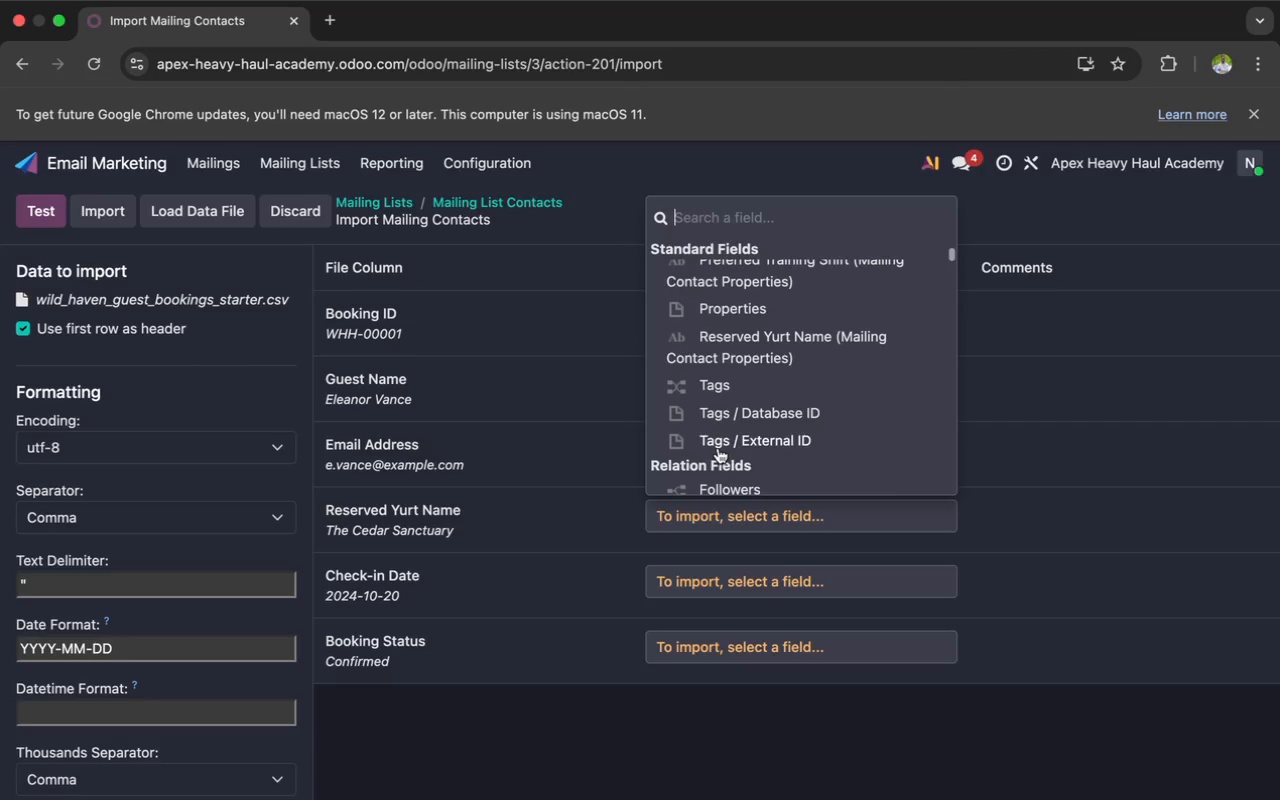 
left_click([757, 347])
 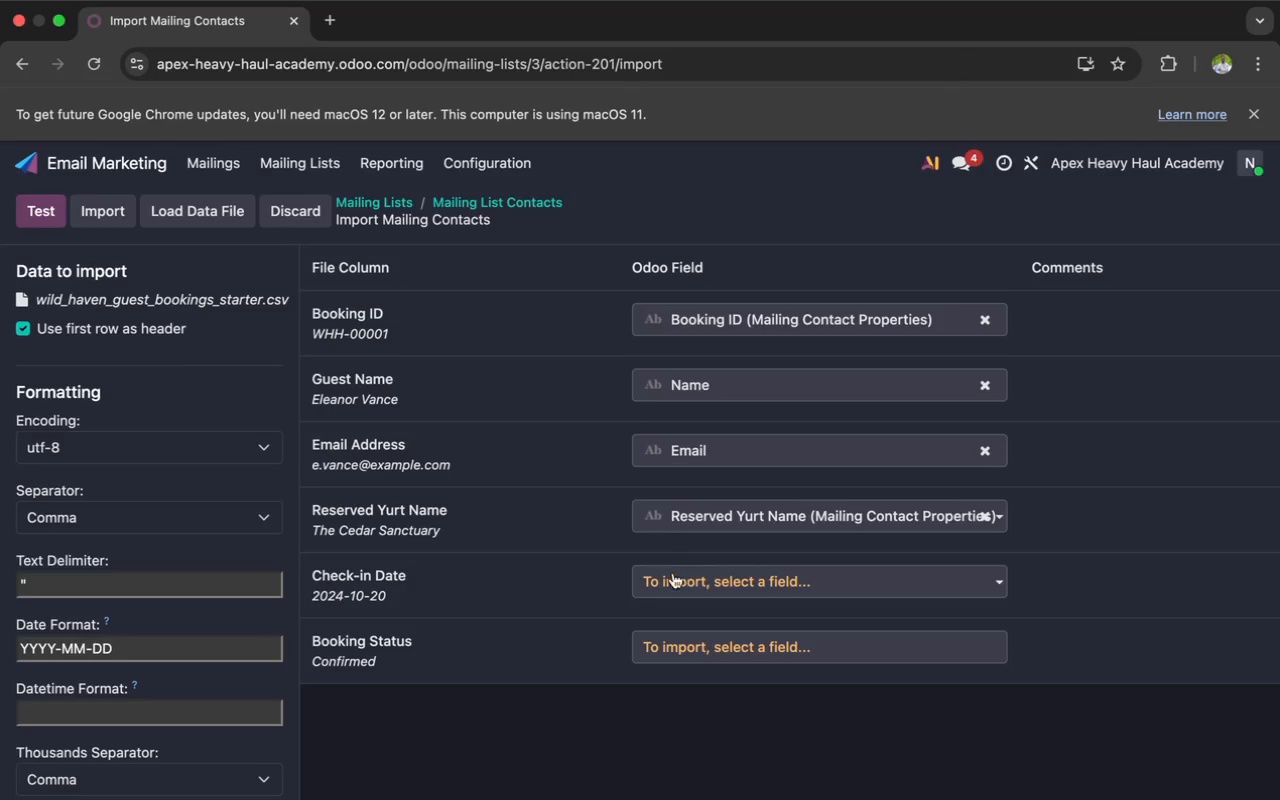 
left_click([672, 581])
 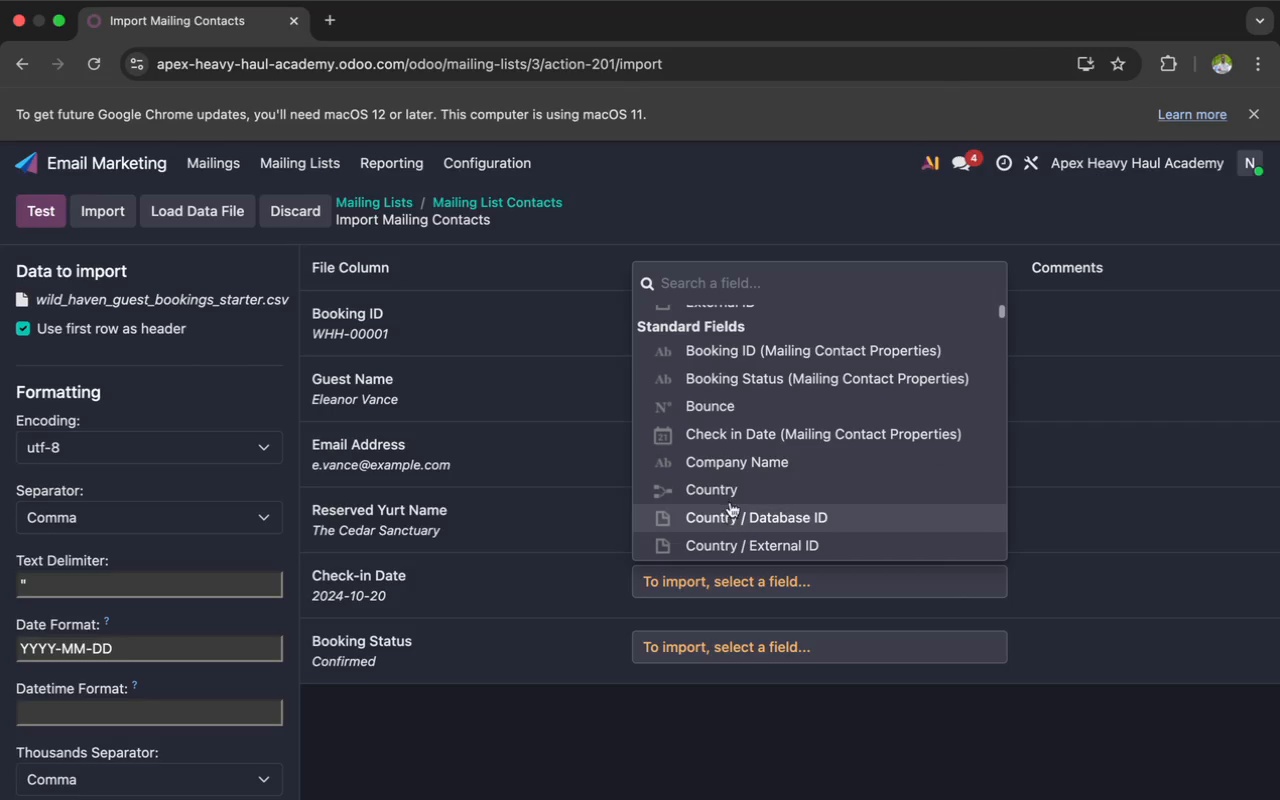 
scroll: coordinate [745, 487], scroll_direction: down, amount: 6.0
 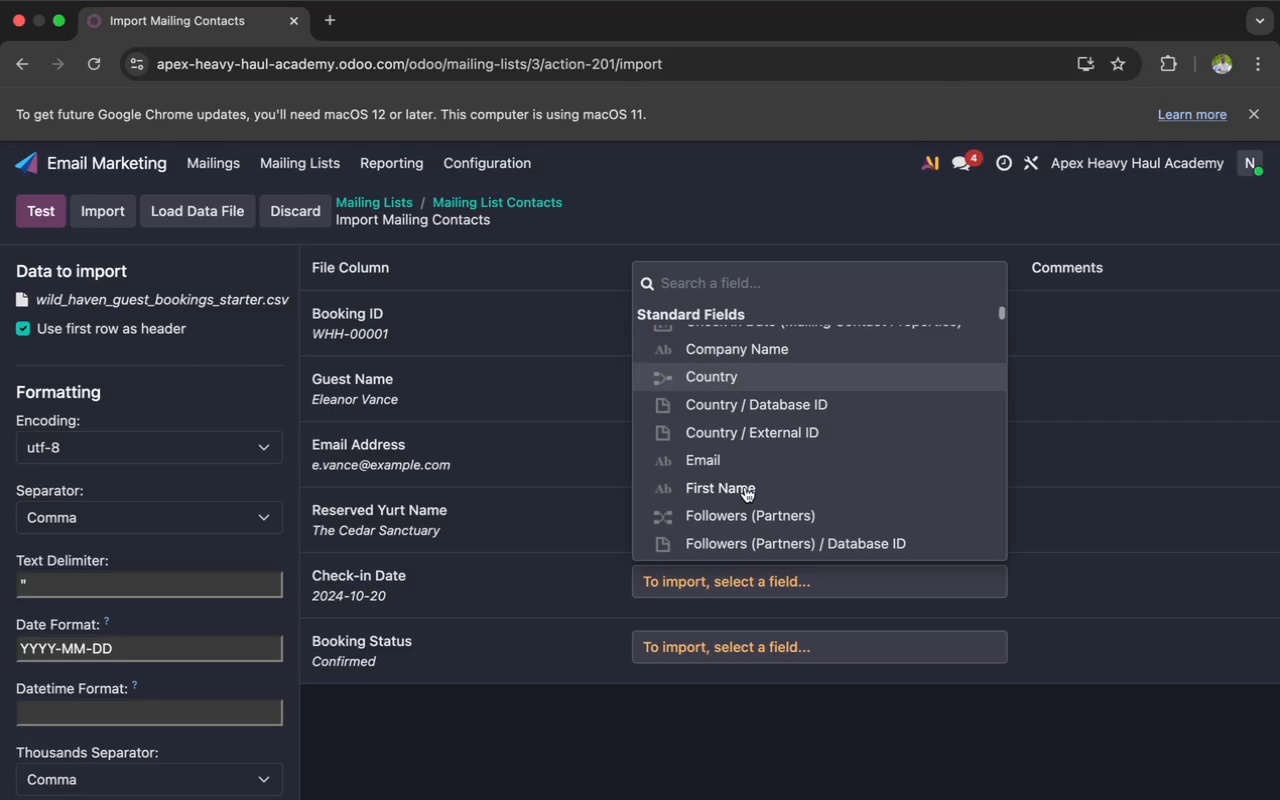 
scroll: coordinate [745, 487], scroll_direction: up, amount: 22.0
 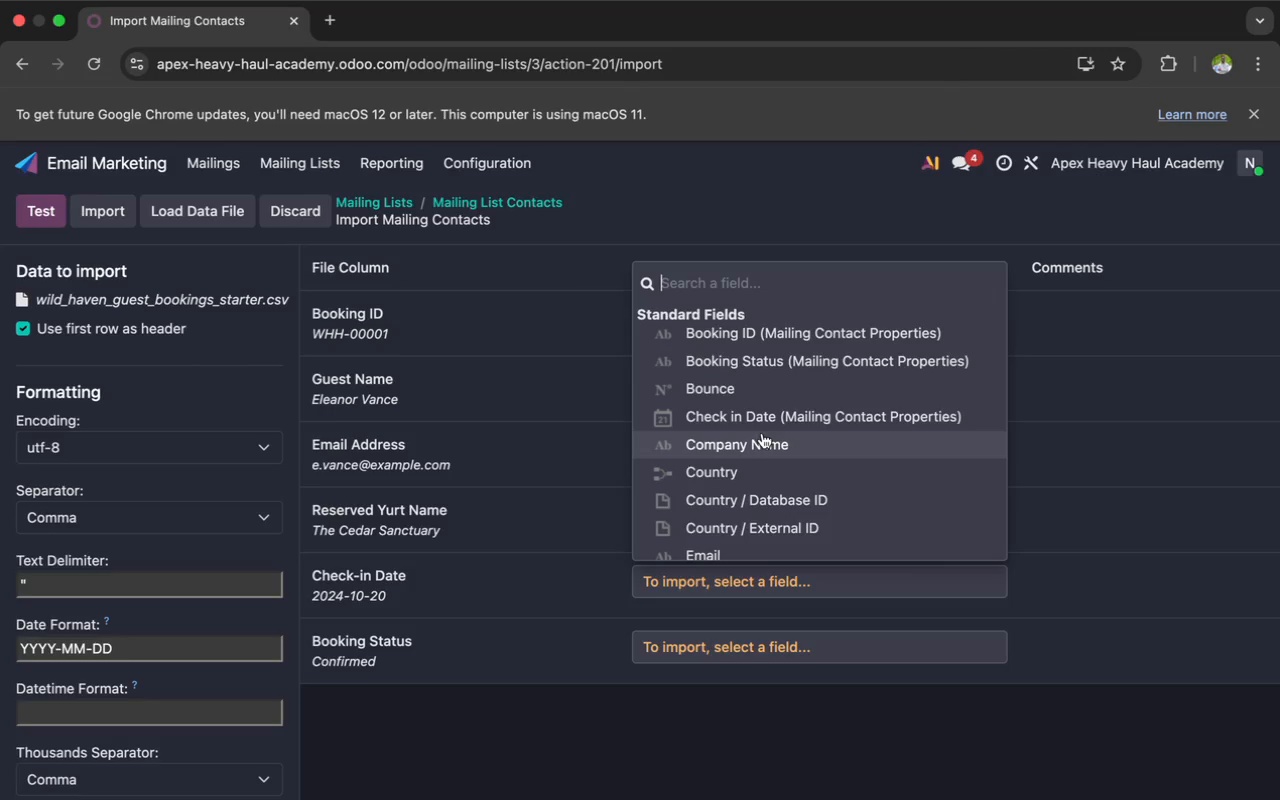 
left_click([772, 420])
 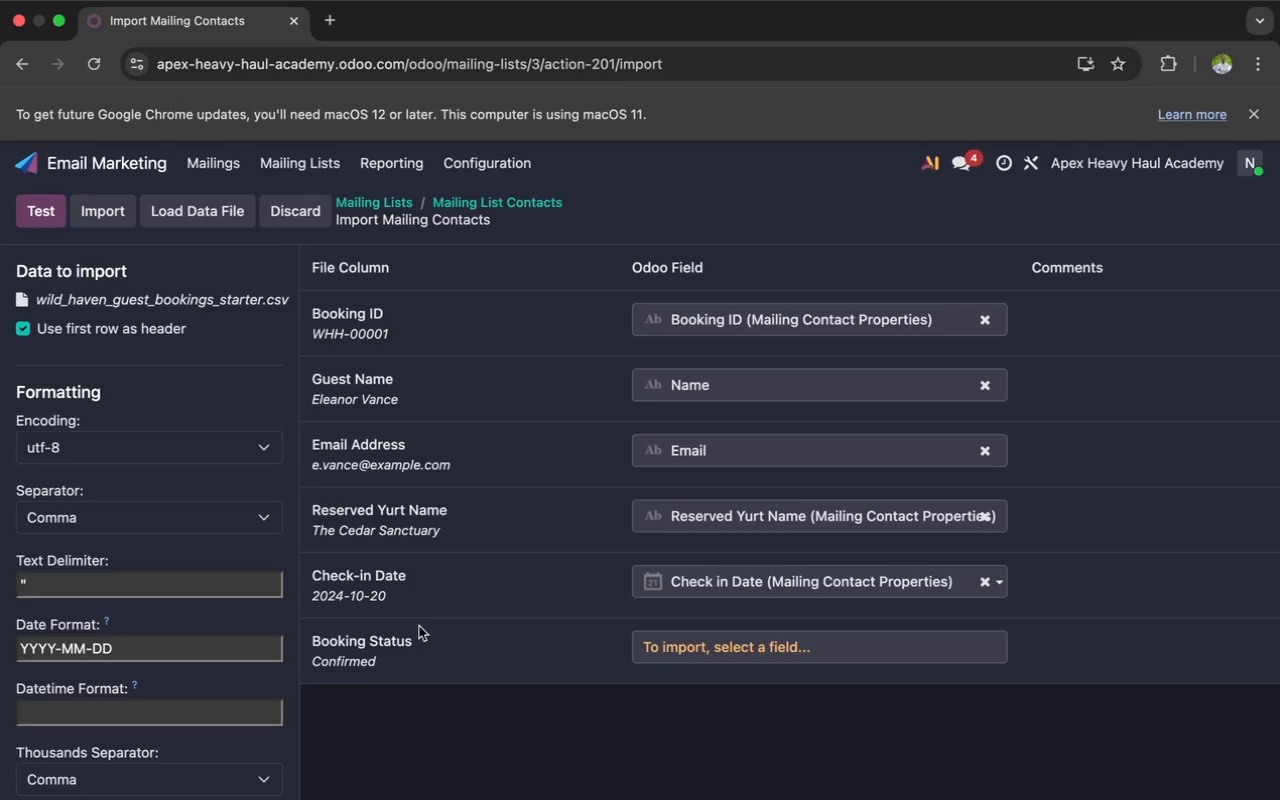 
left_click([417, 634])
 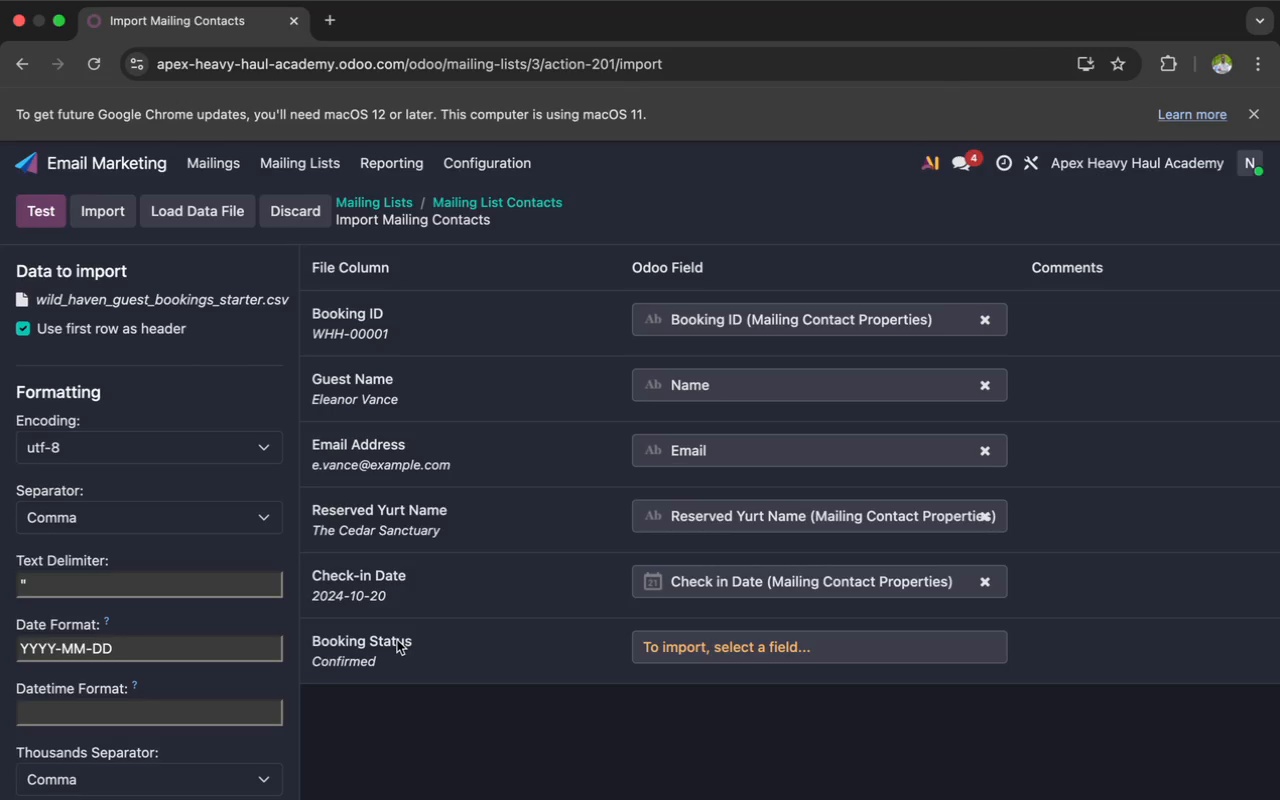 
left_click([395, 642])
 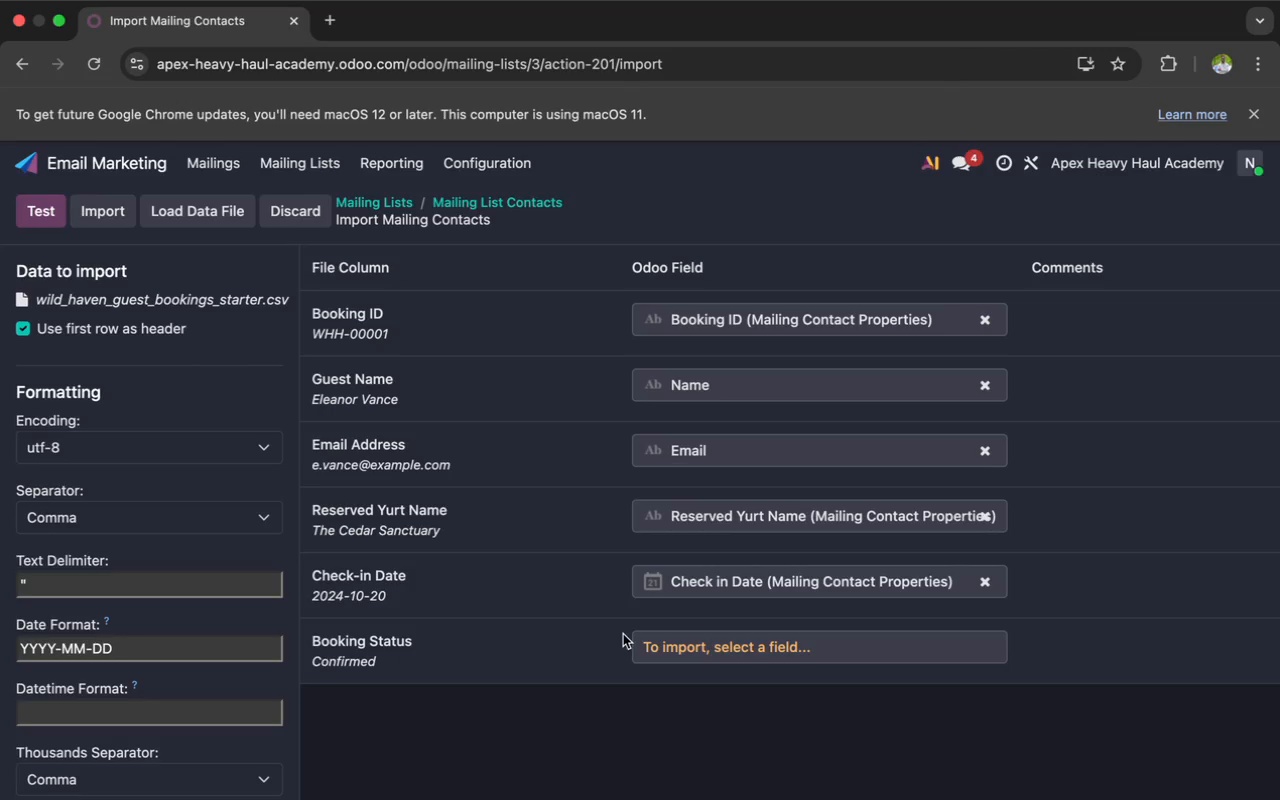 
left_click([651, 644])
 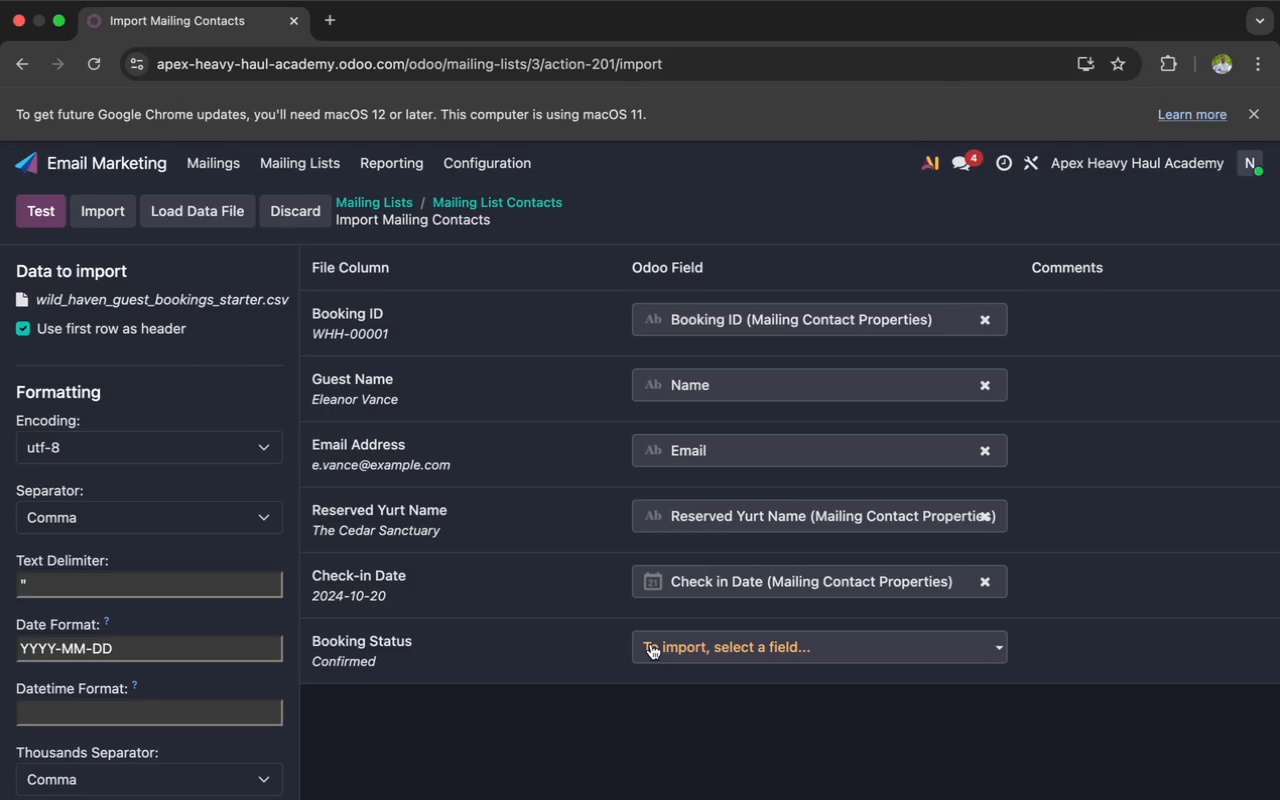 
mouse_move([669, 645])
 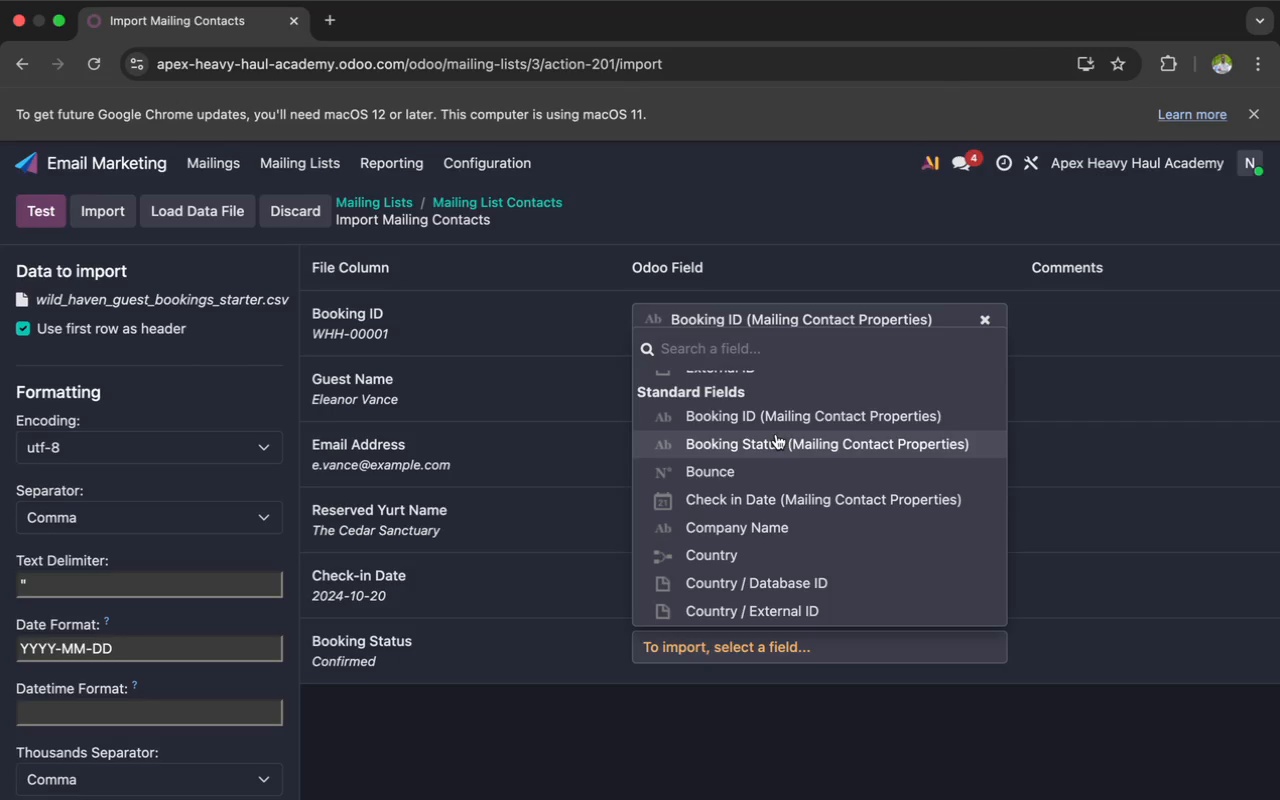 
left_click([780, 431])
 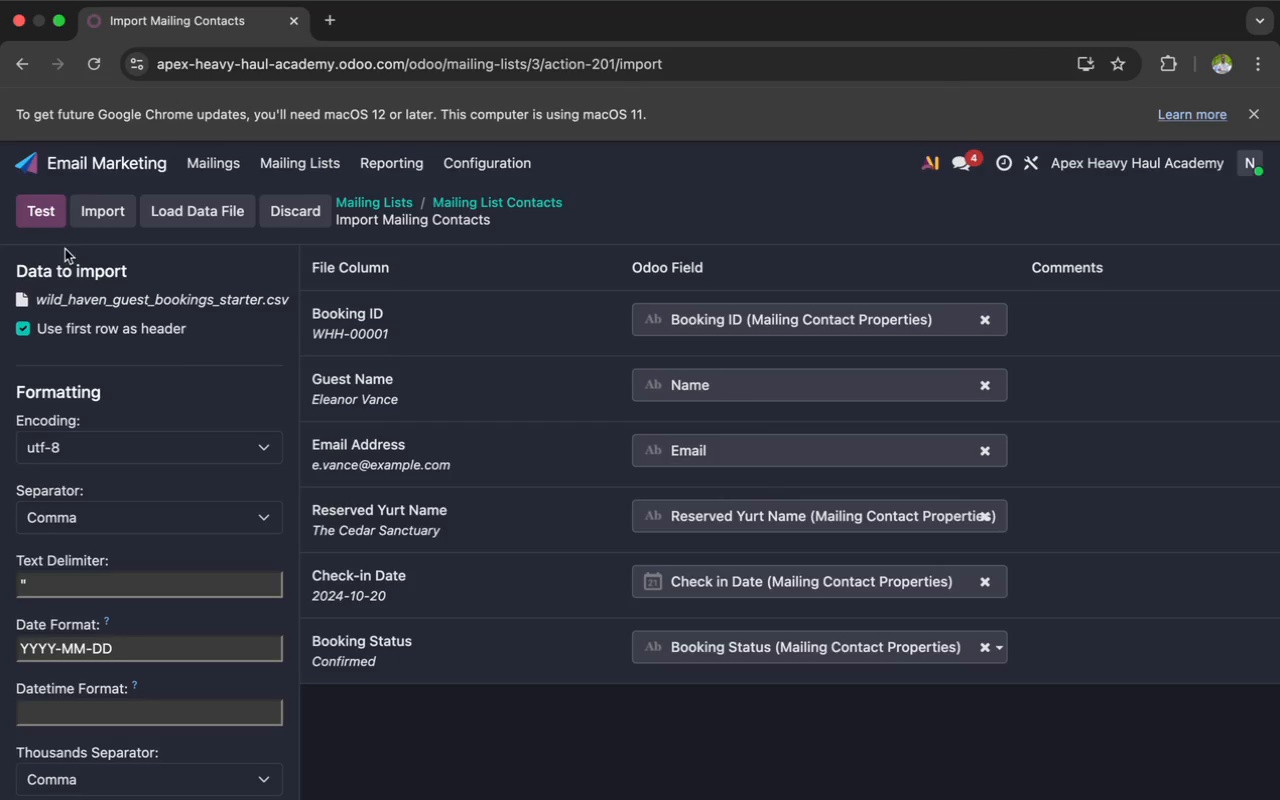 
left_click([38, 213])
 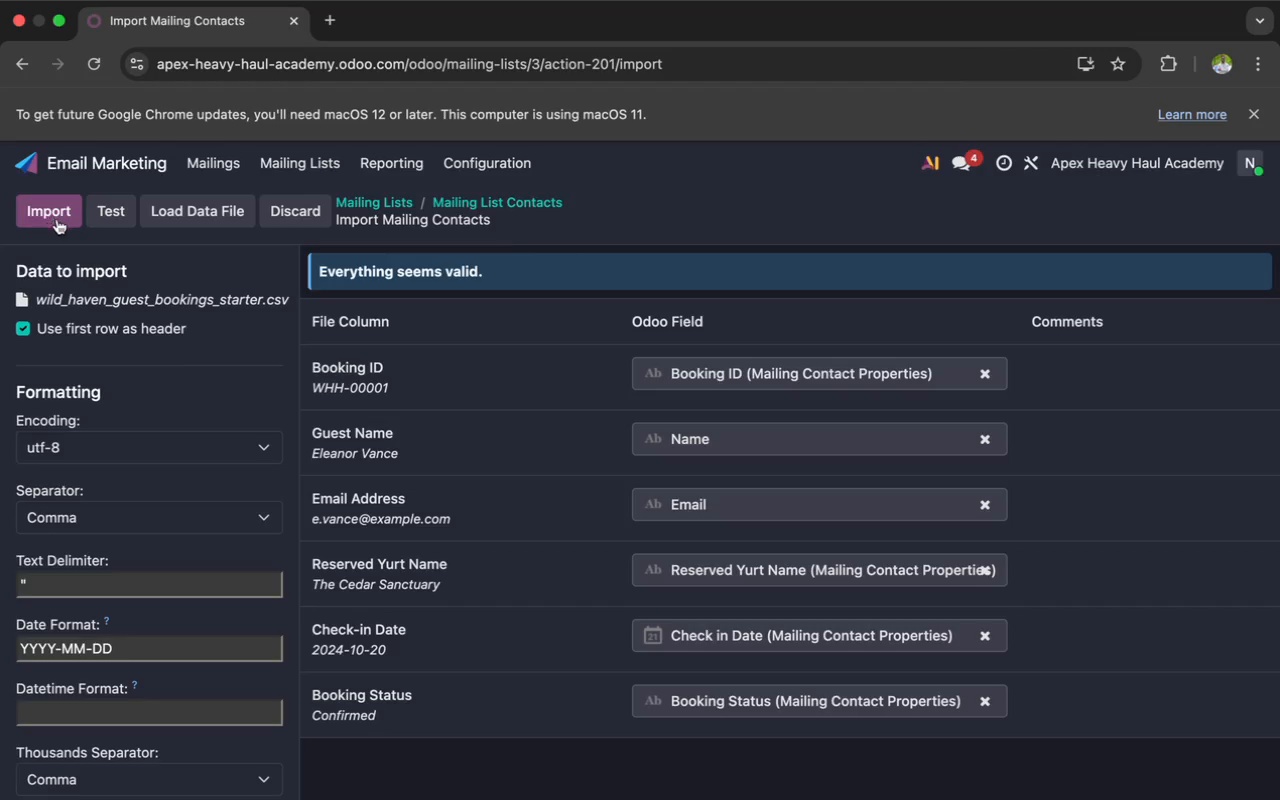 
wait(7.72)
 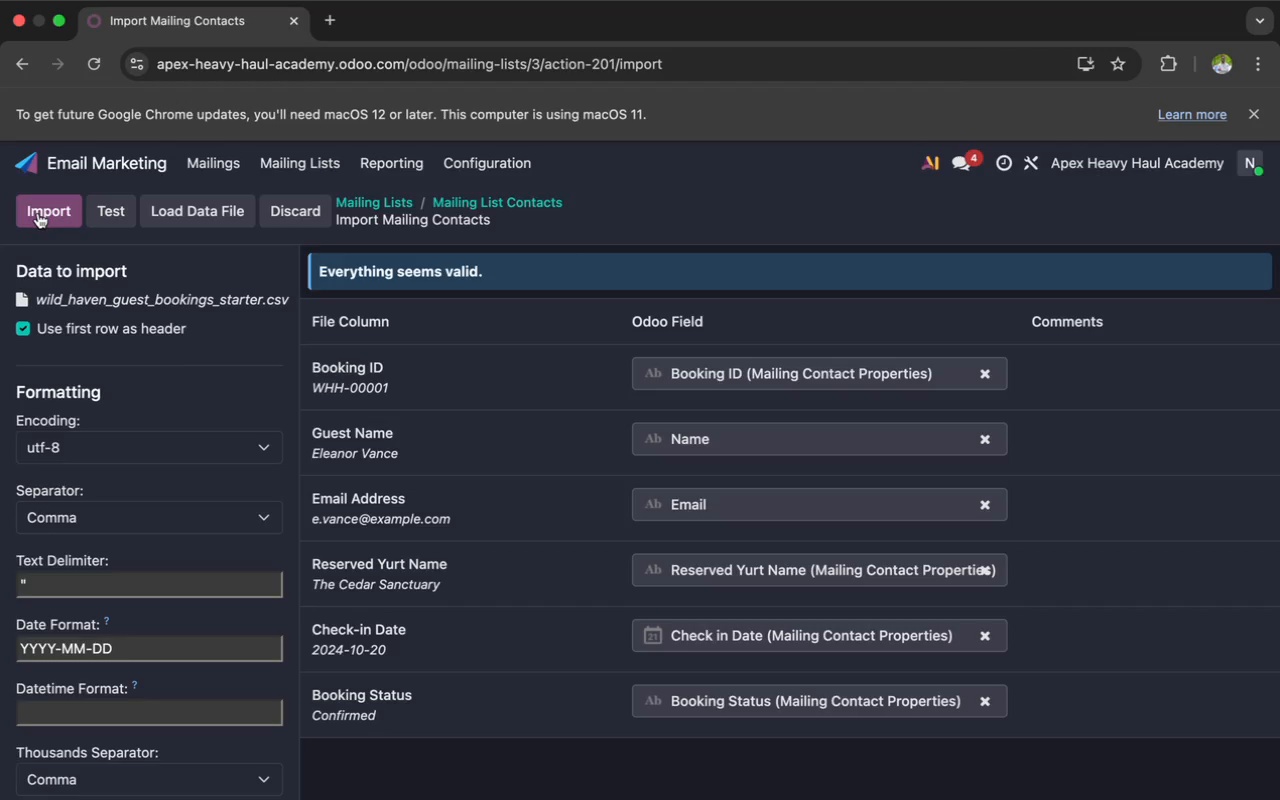 
left_click([46, 213])
 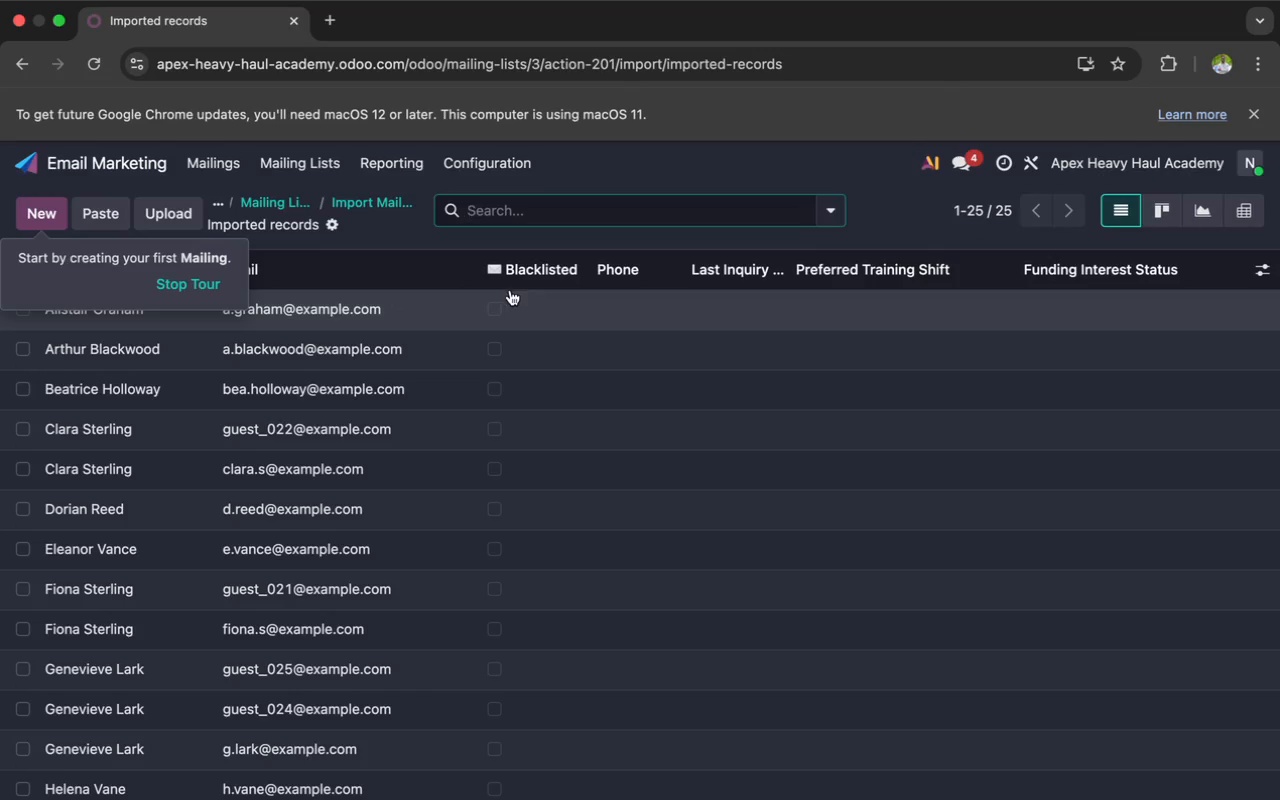 
wait(6.77)
 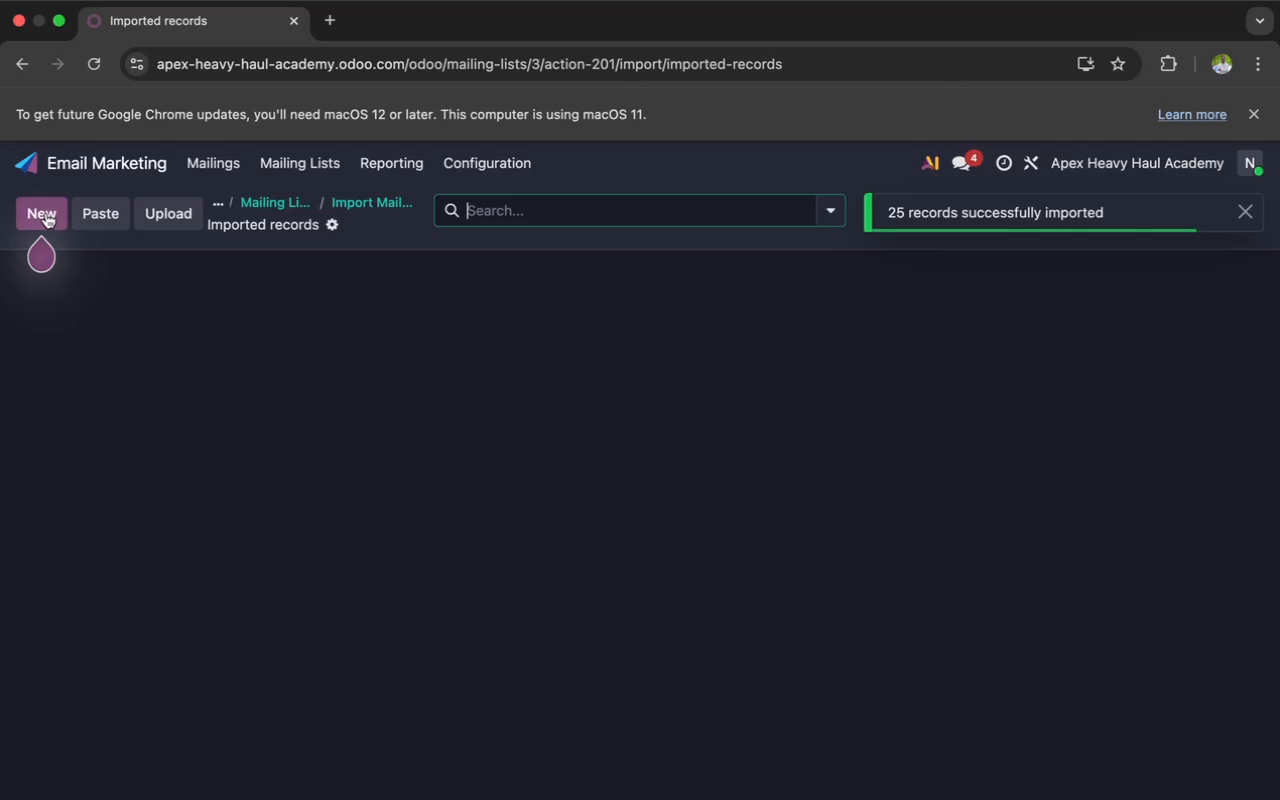 
left_click([1274, 271])
 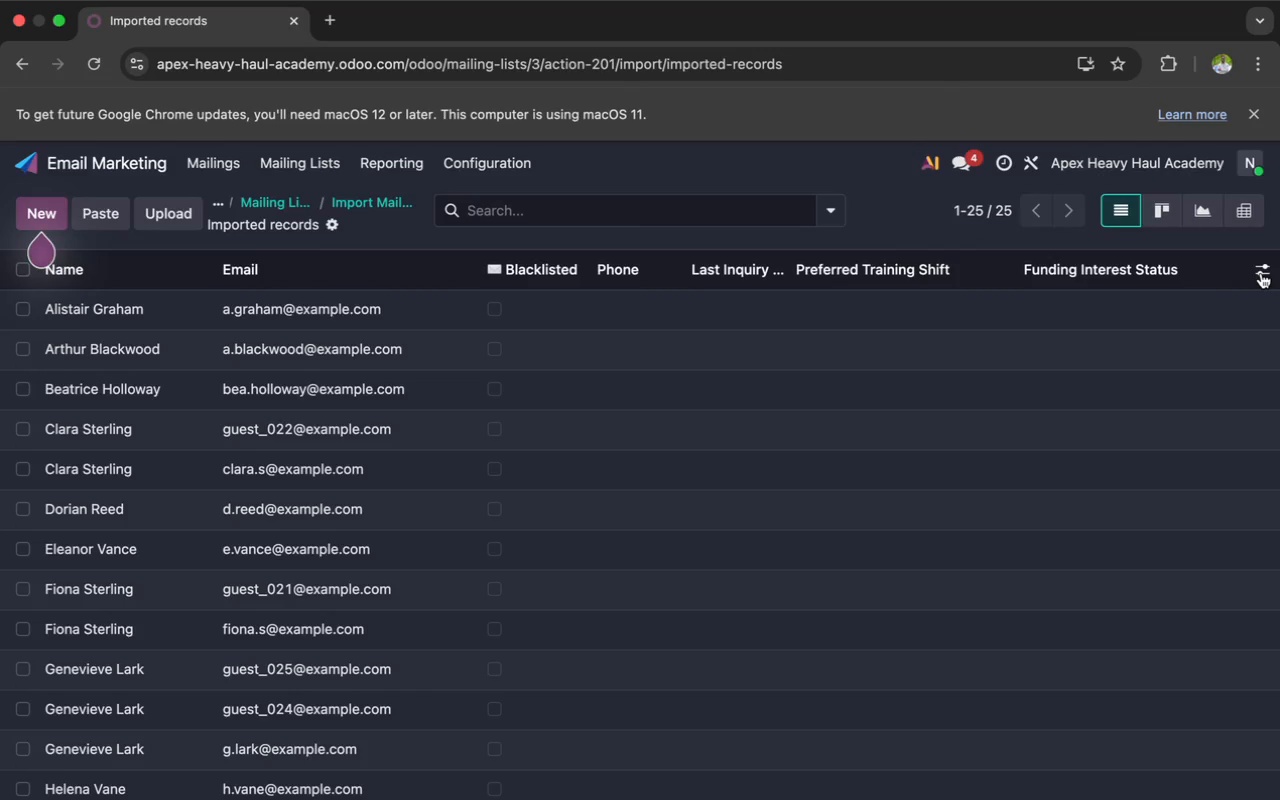 
left_click([1261, 274])
 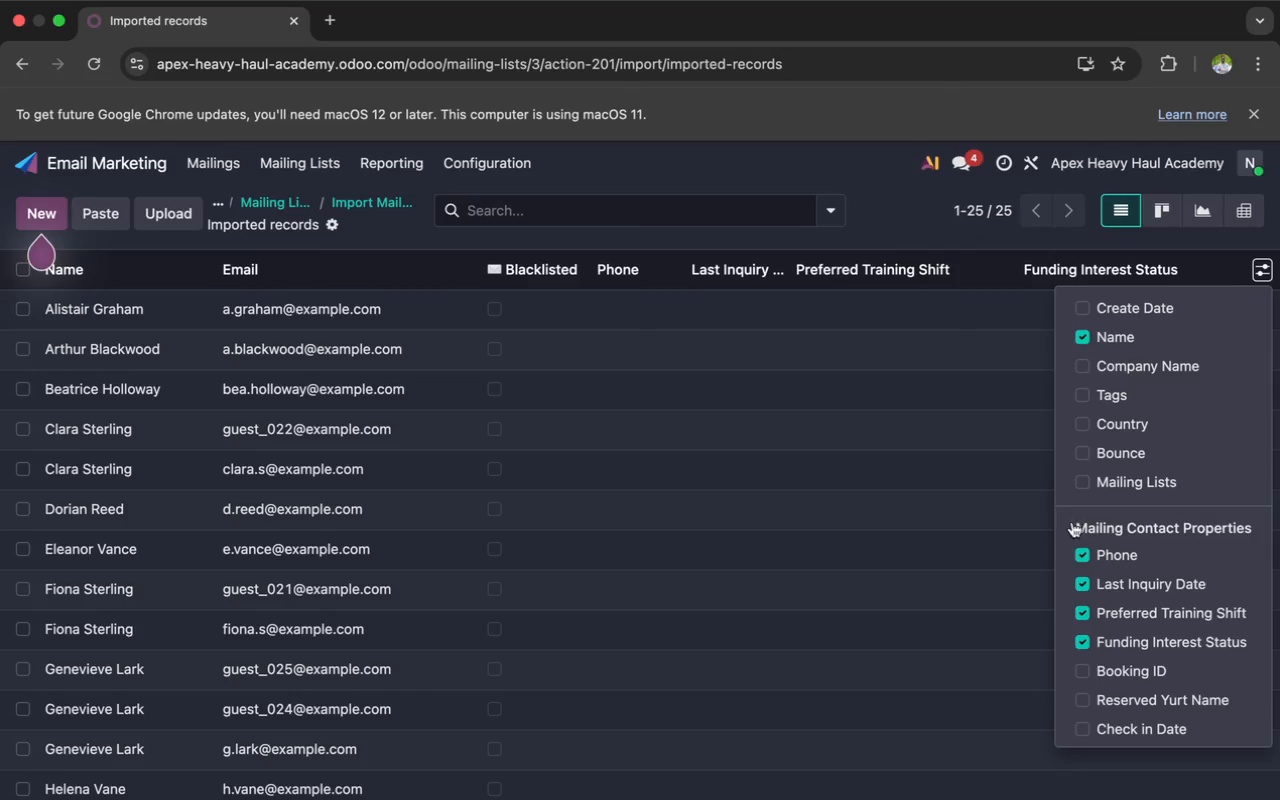 
left_click([1084, 553])
 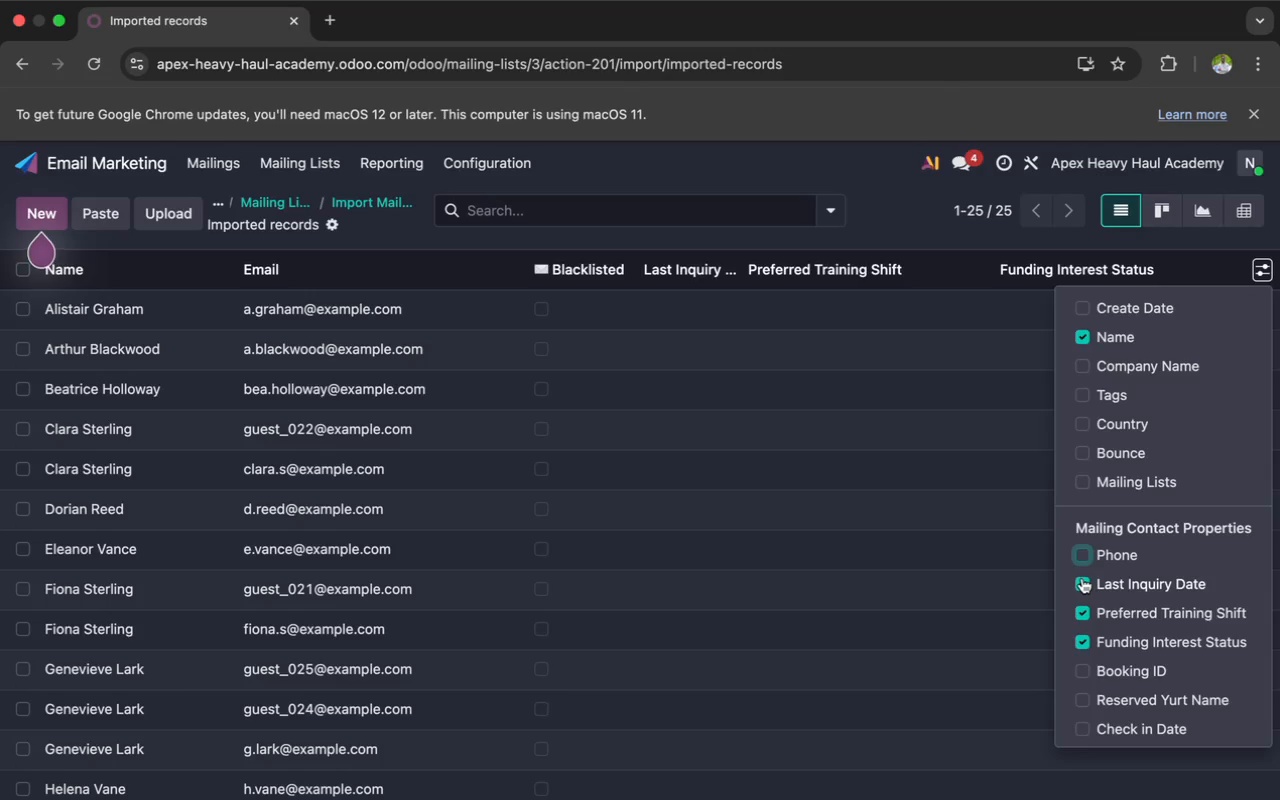 
wait(9.15)
 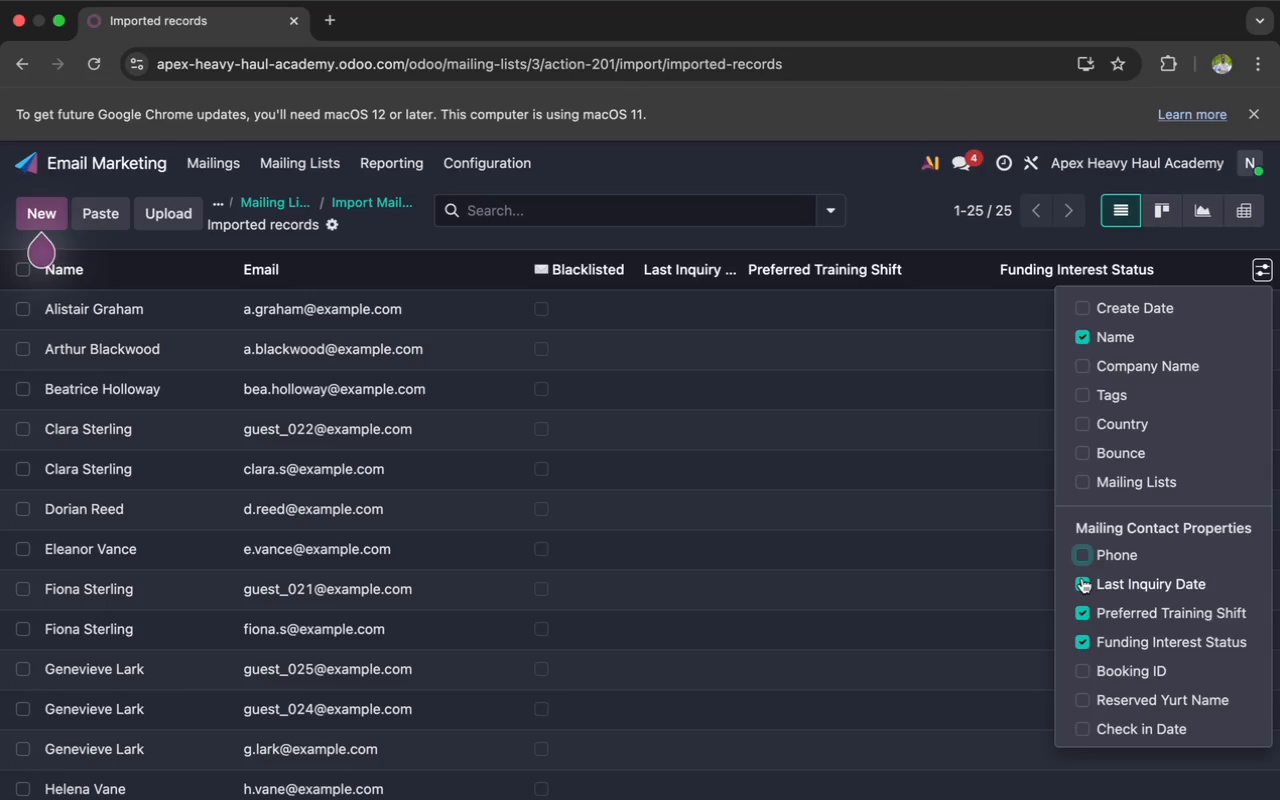 
left_click([1082, 577])
 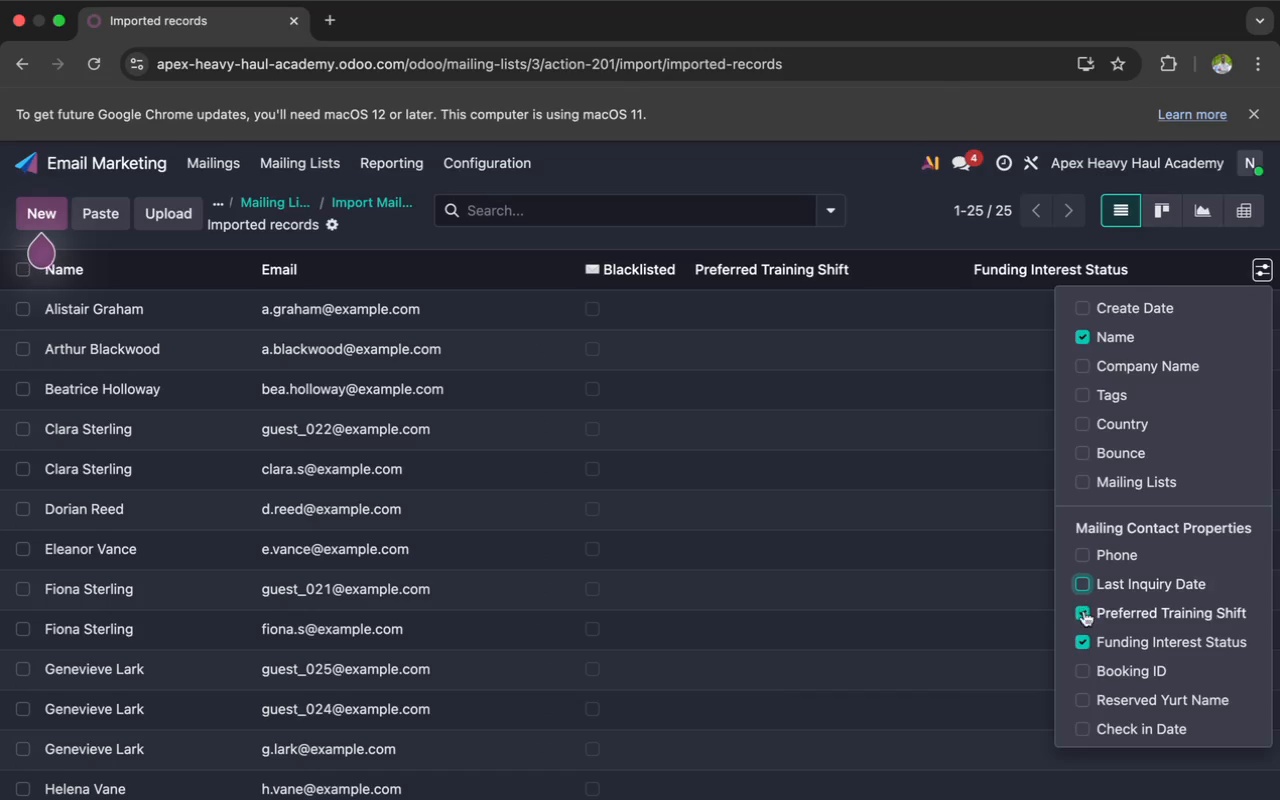 
left_click([1084, 612])
 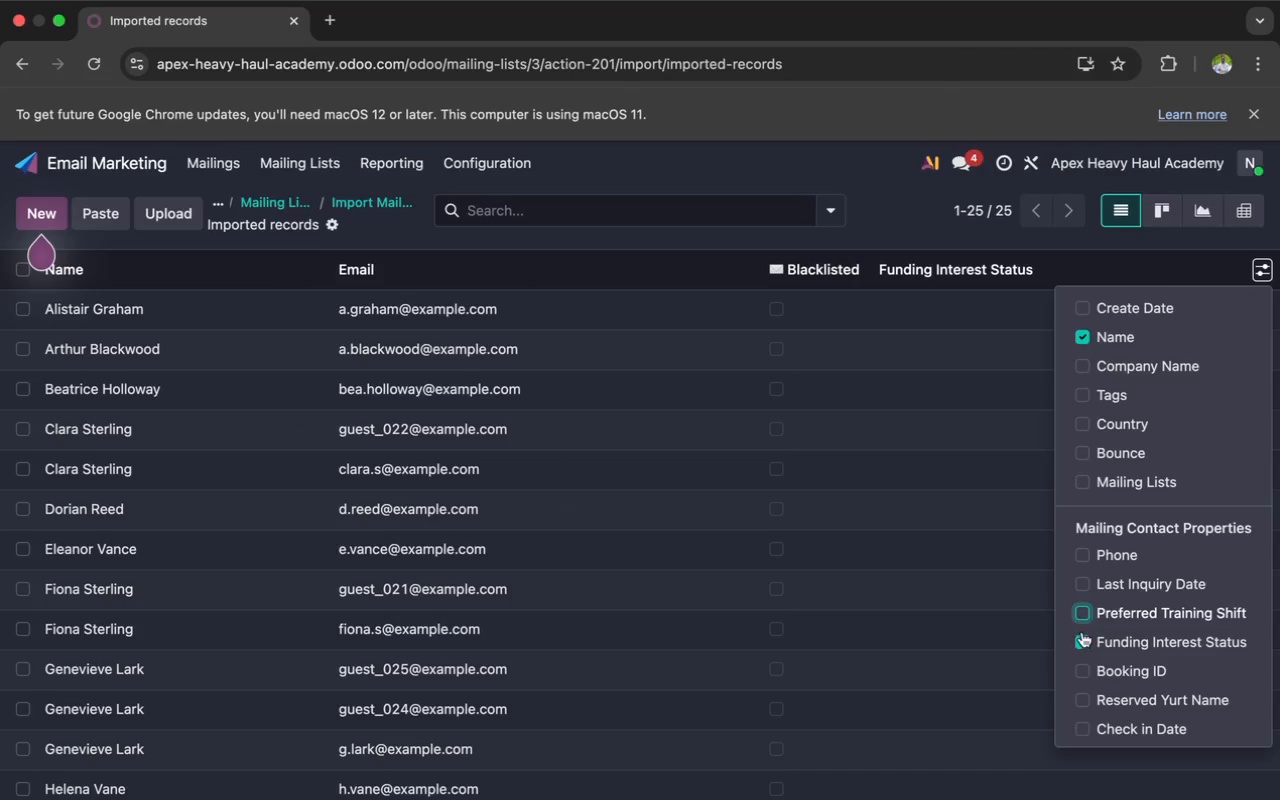 
left_click([1081, 634])
 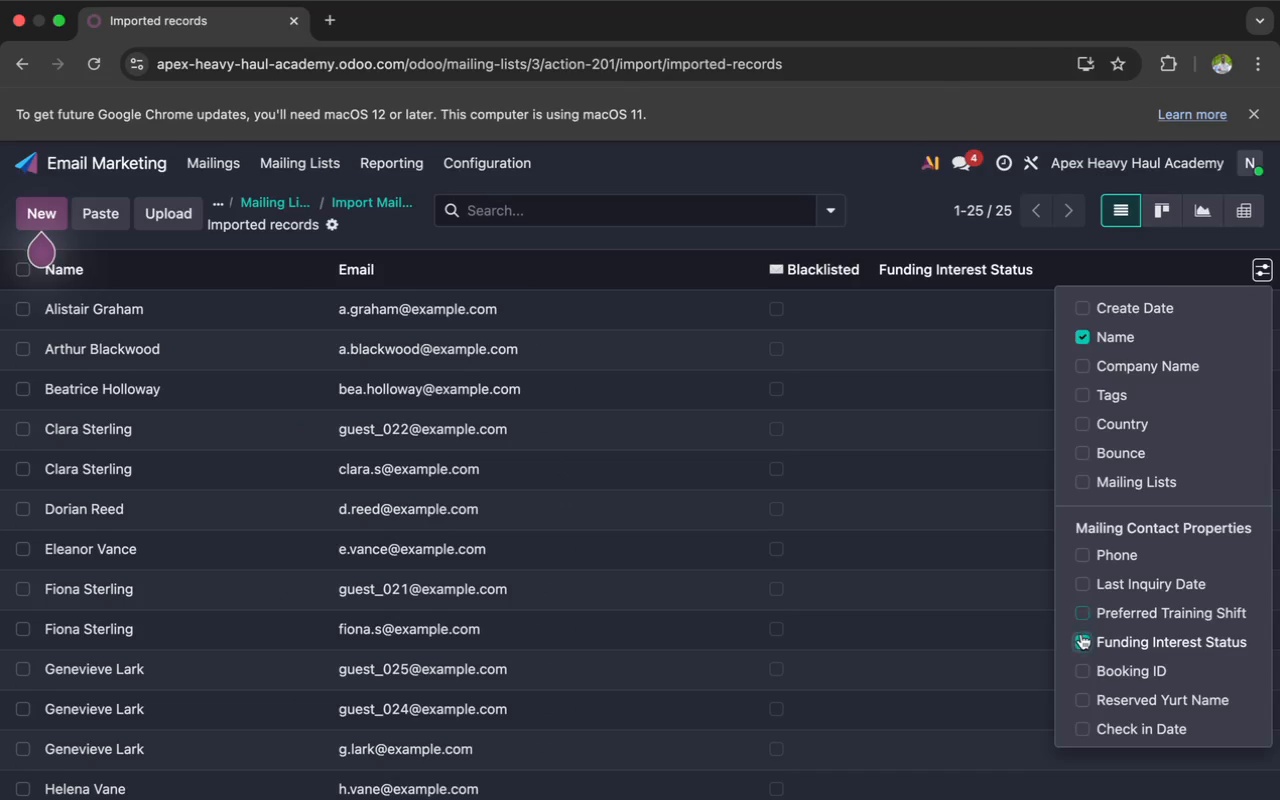 
scroll: coordinate [1081, 634], scroll_direction: down, amount: 7.0
 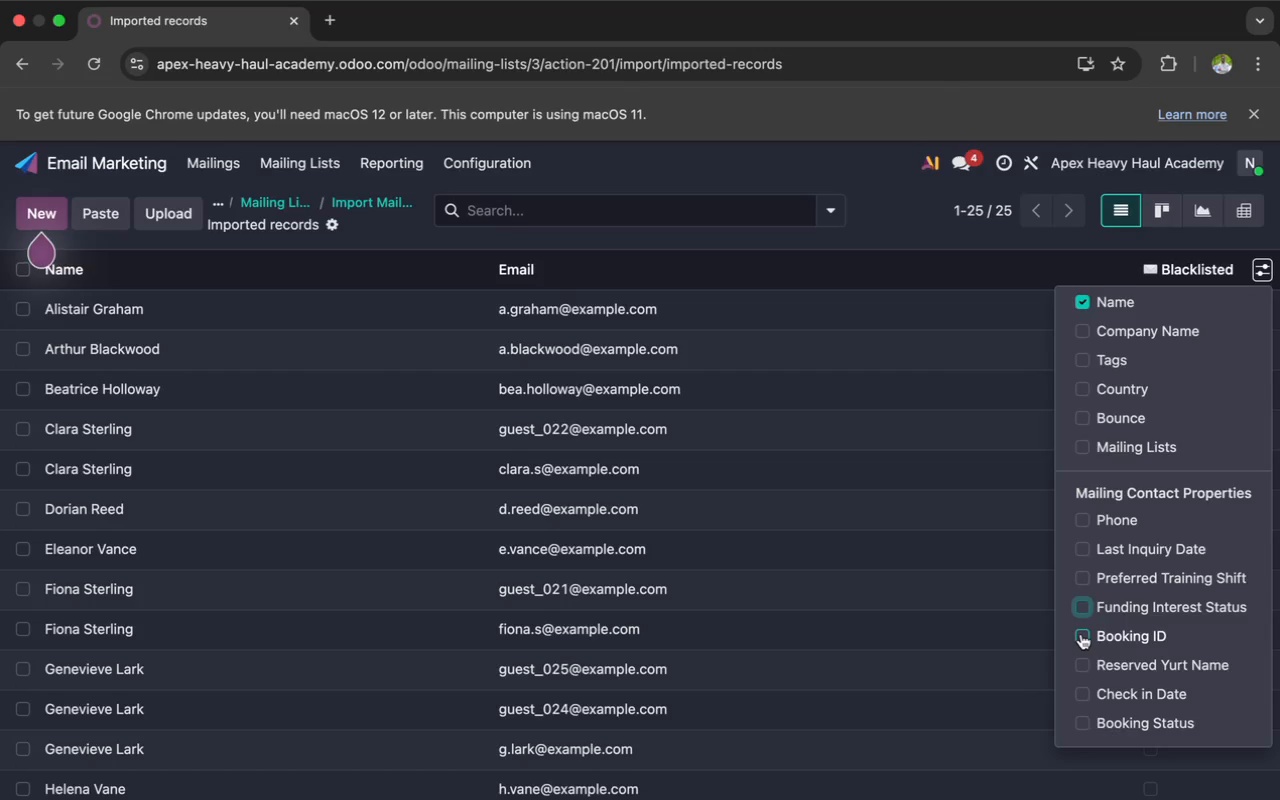 
left_click([1081, 634])
 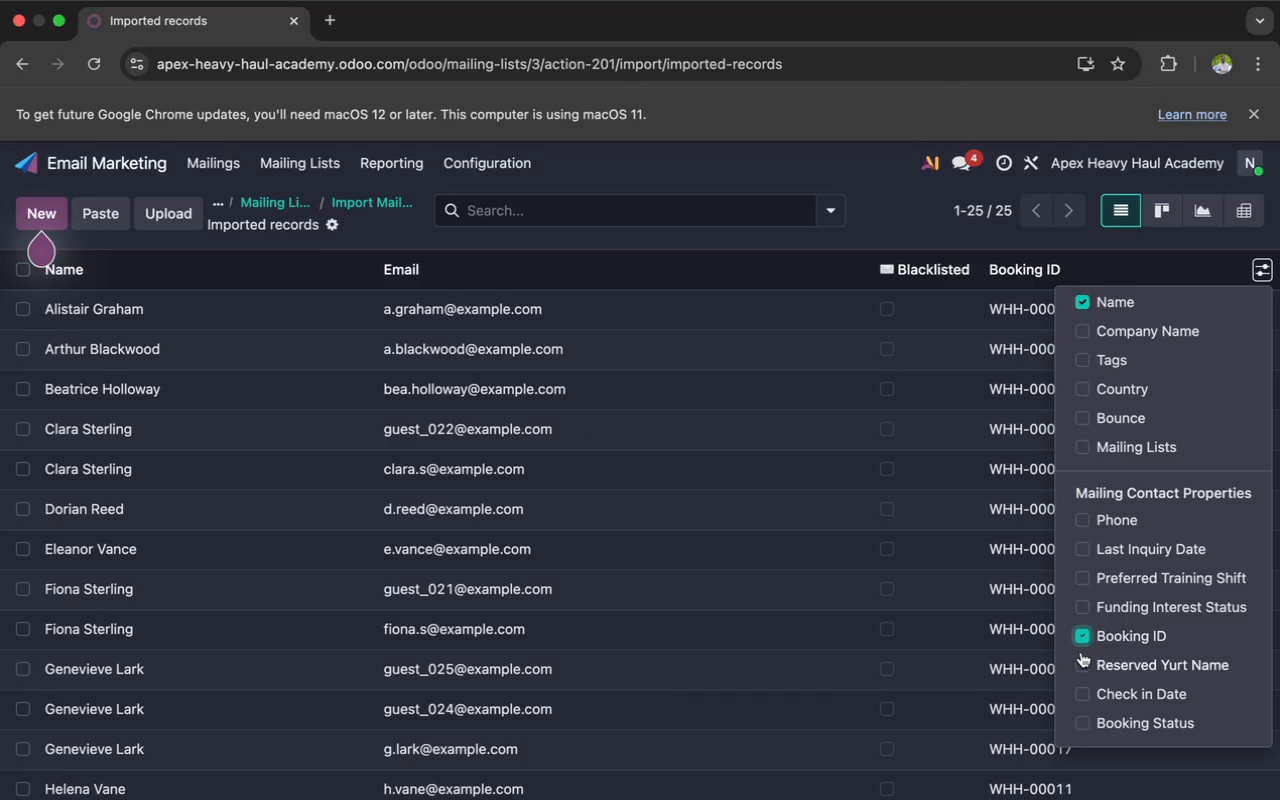 
left_click([1081, 656])
 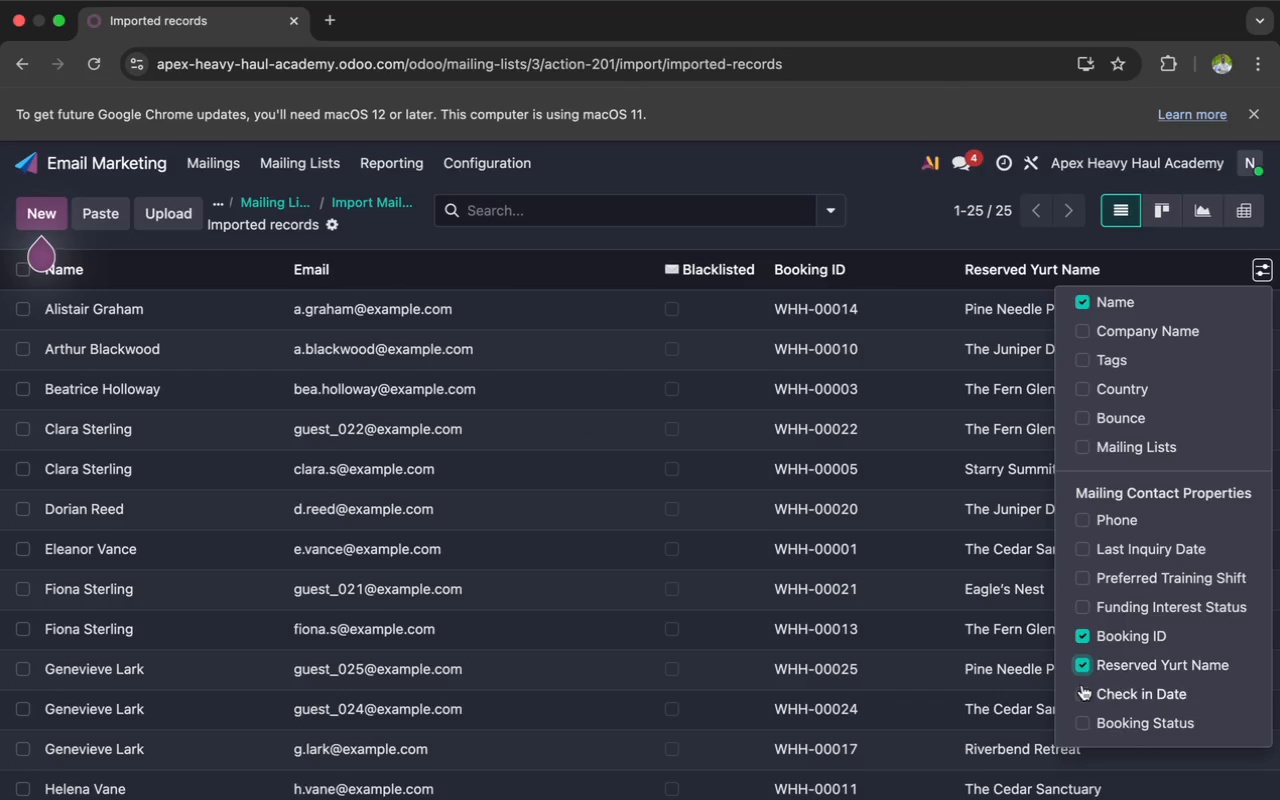 
left_click([1082, 686])
 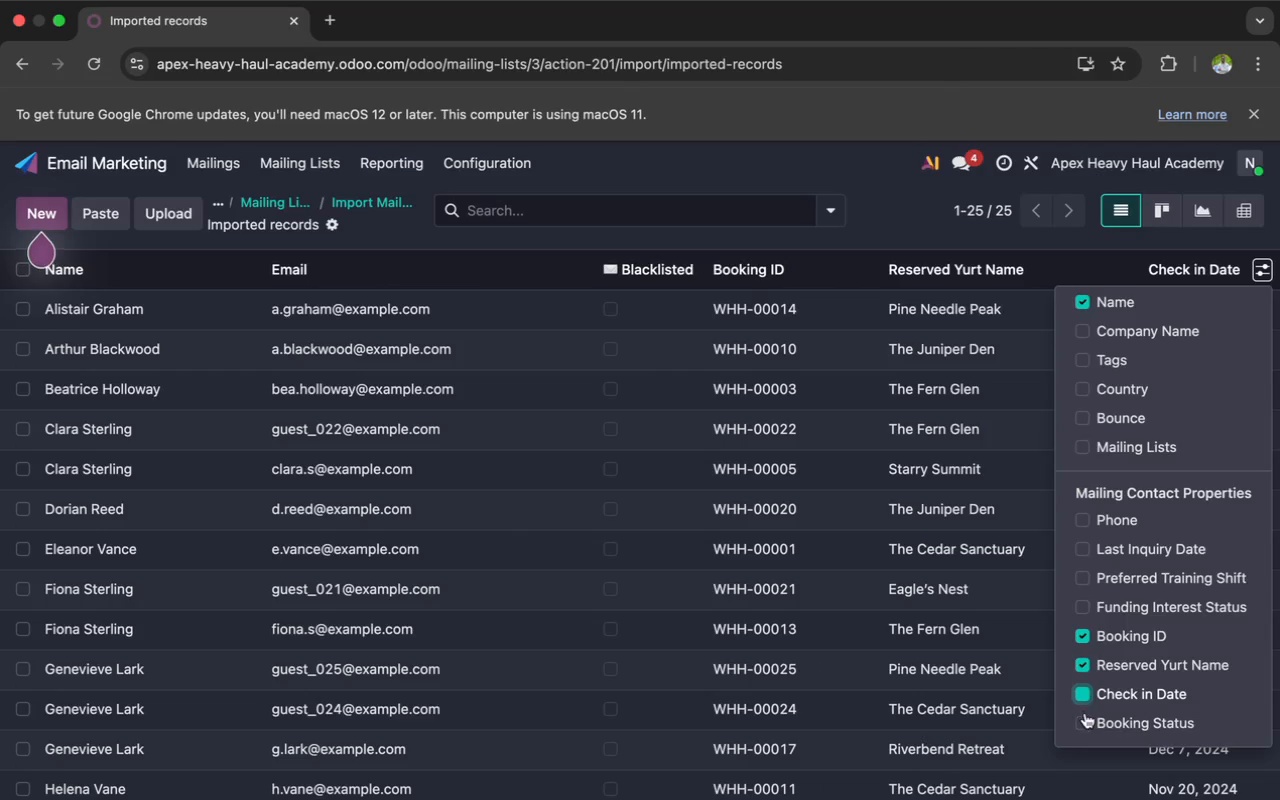 
left_click([1084, 717])
 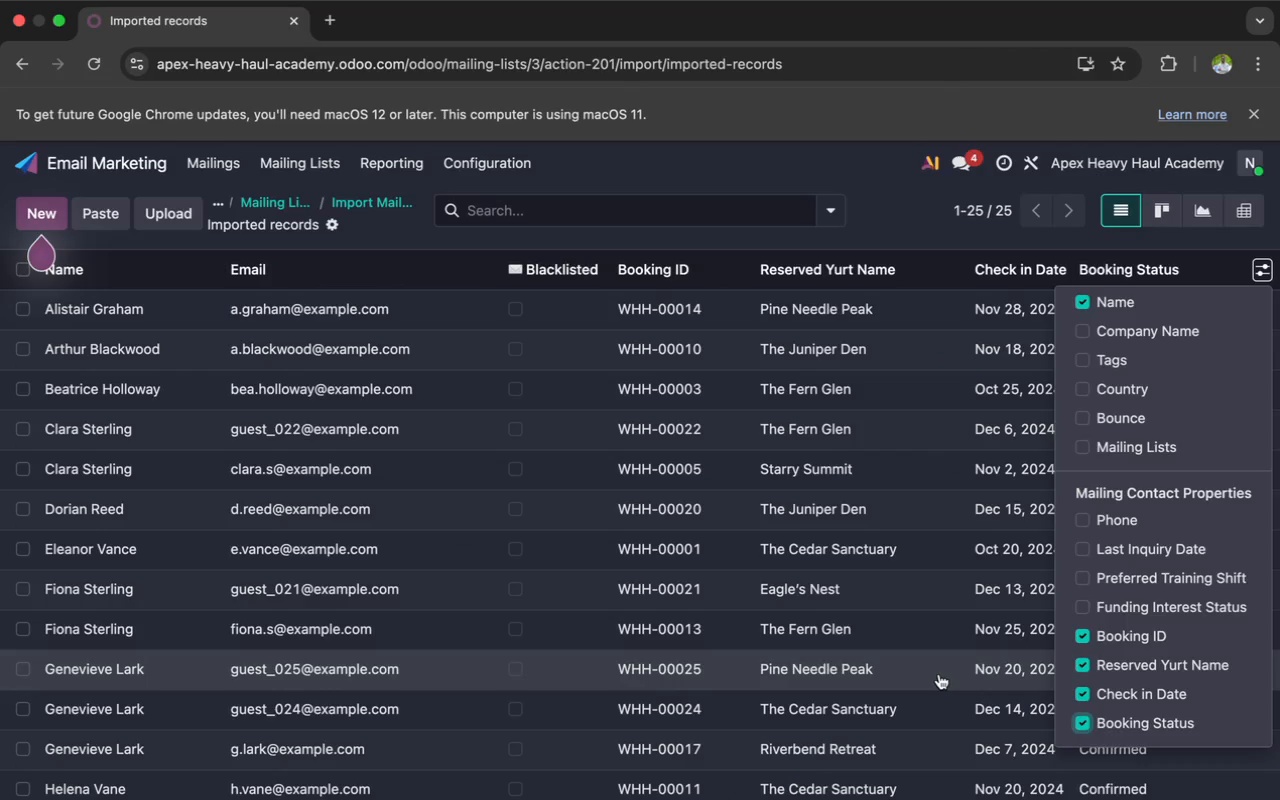 
scroll: coordinate [934, 668], scroll_direction: down, amount: 29.0
 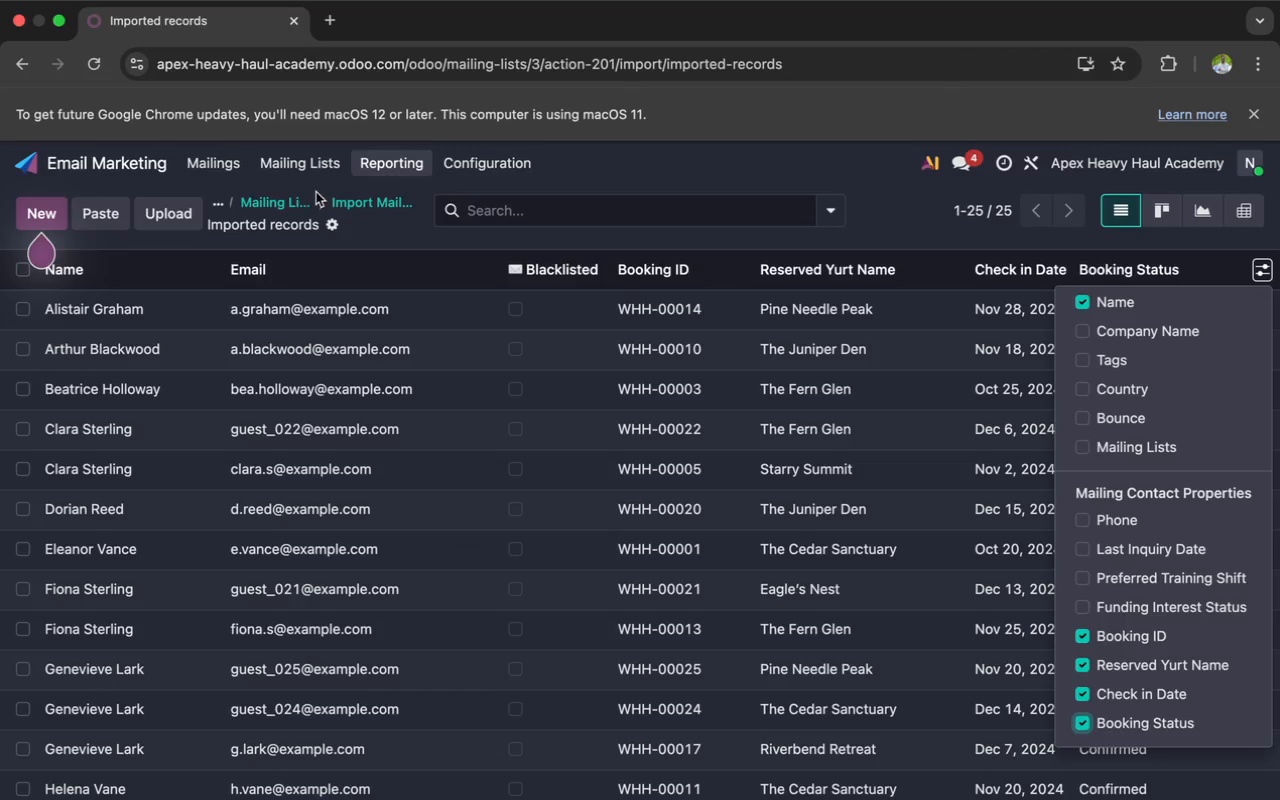 
left_click([294, 201])
 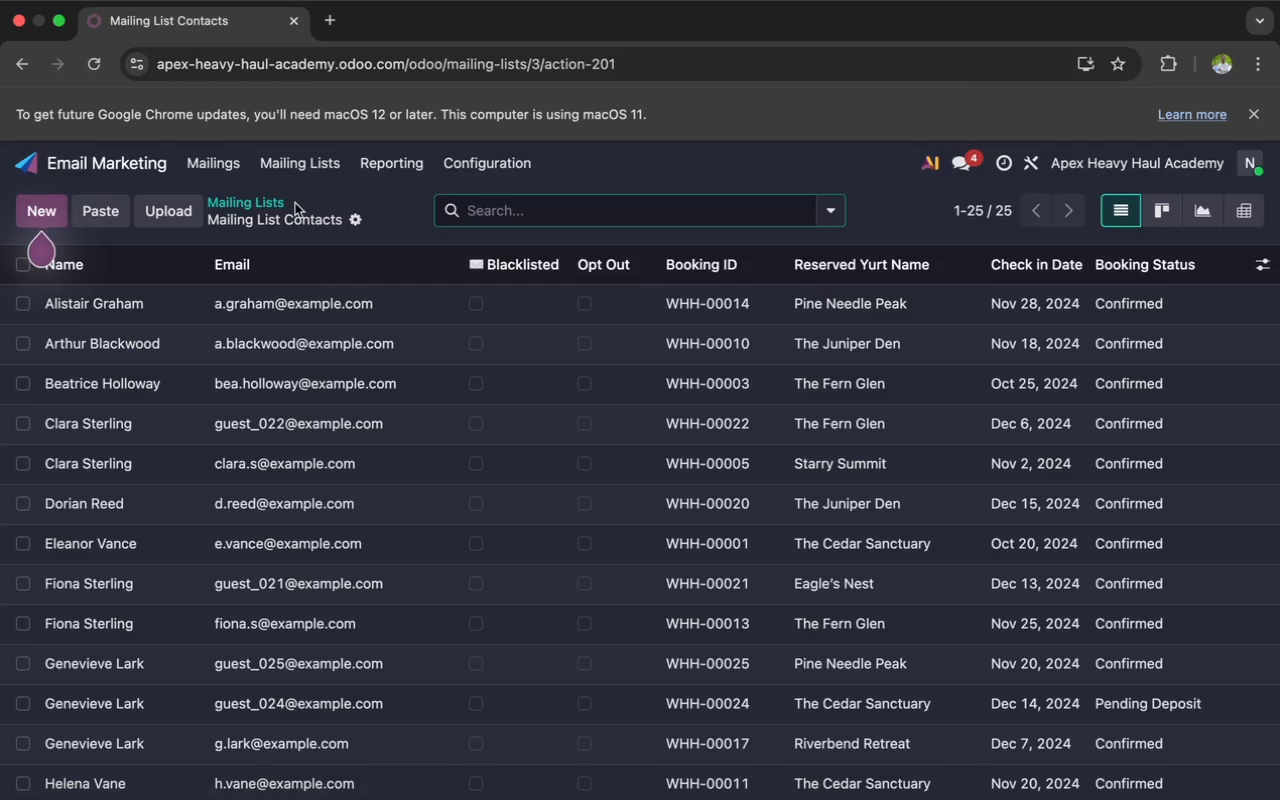 
left_click([256, 200])
 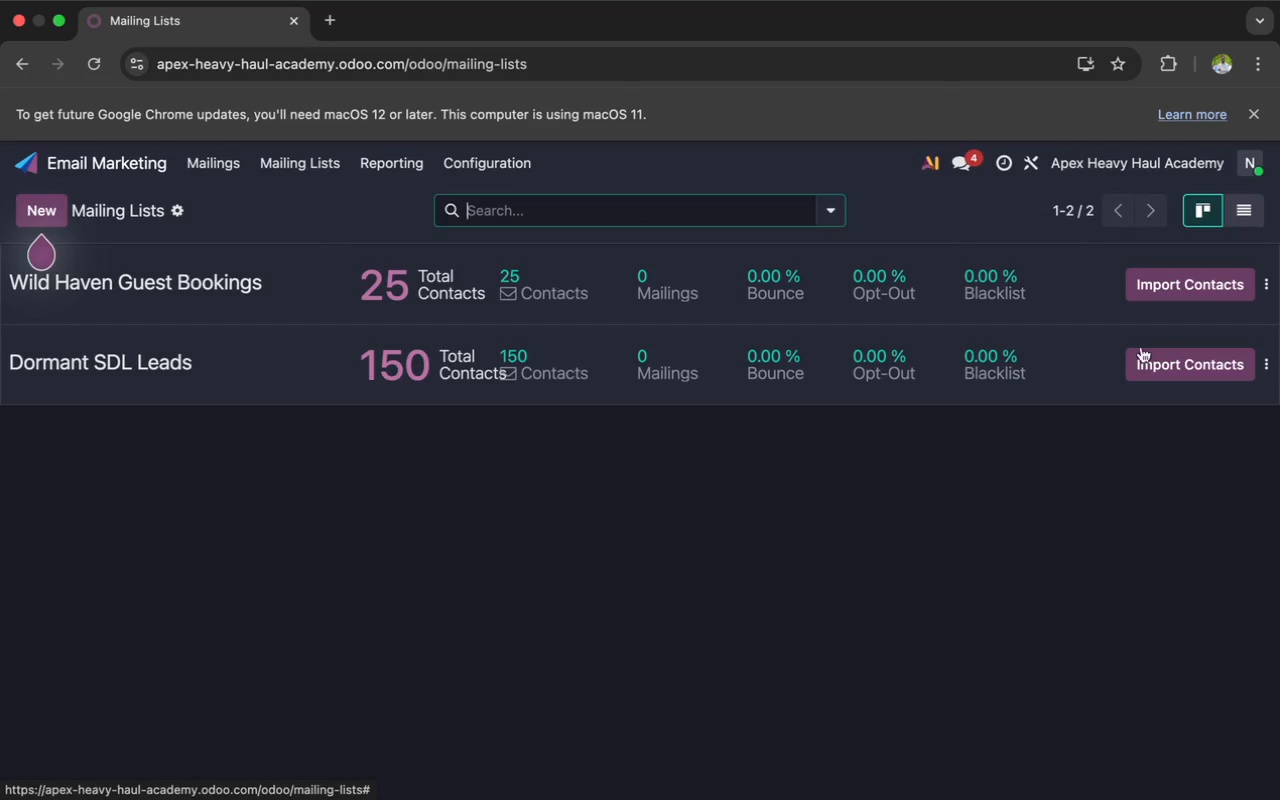 
left_click([1268, 358])
 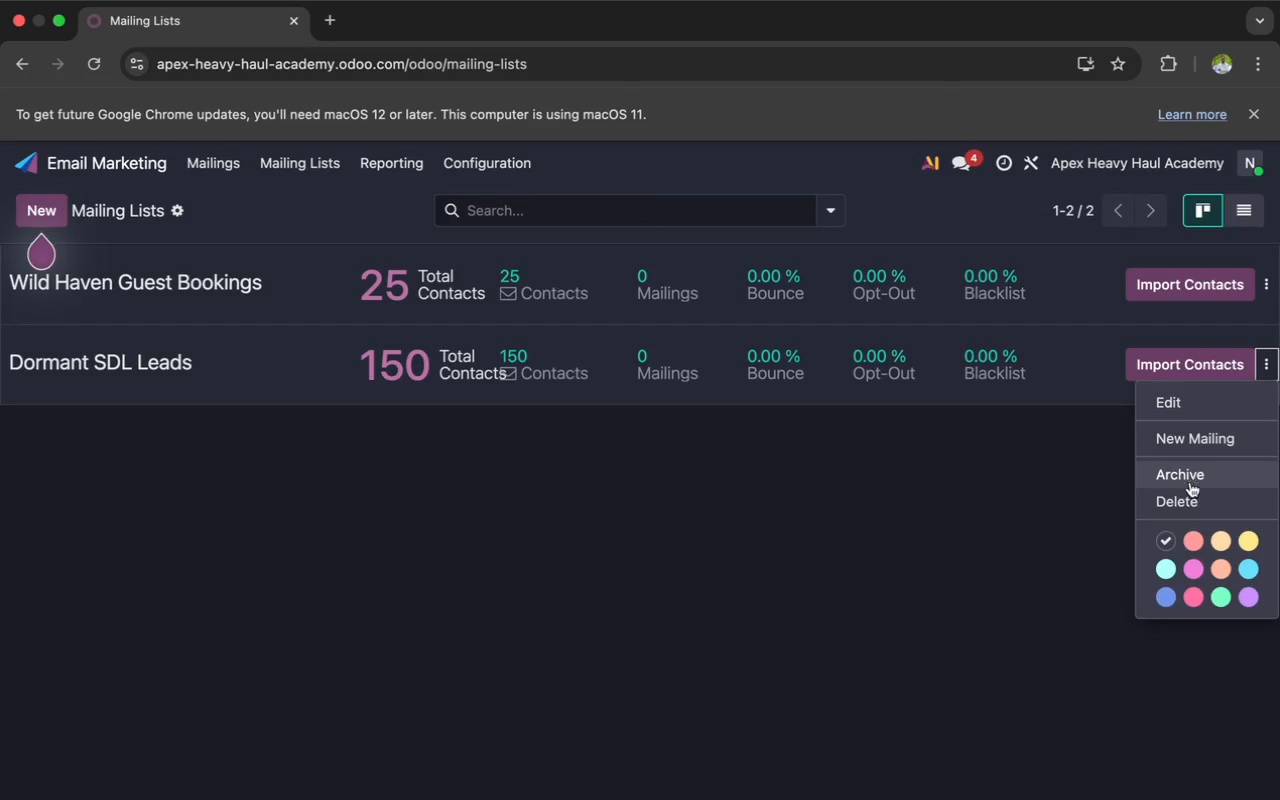 
left_click([1181, 499])
 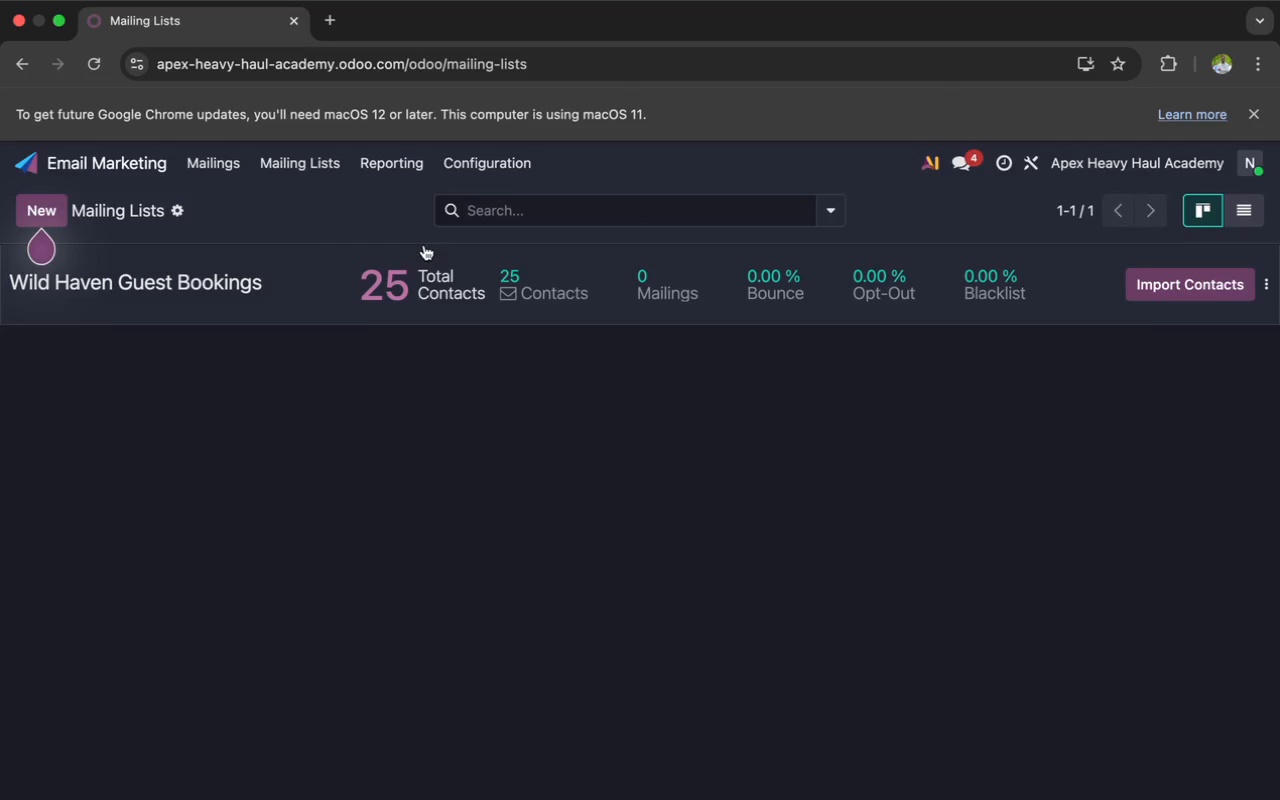 
left_click([224, 162])
 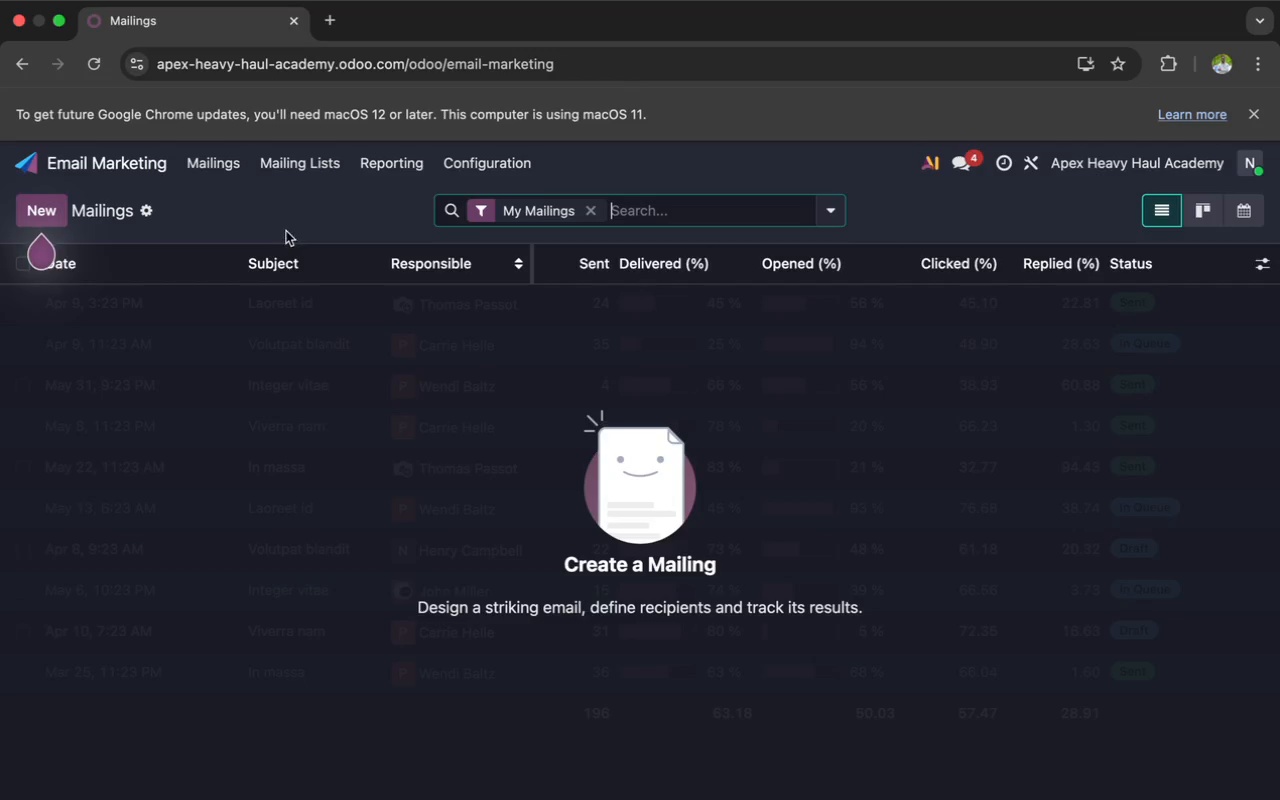 
left_click([32, 205])
 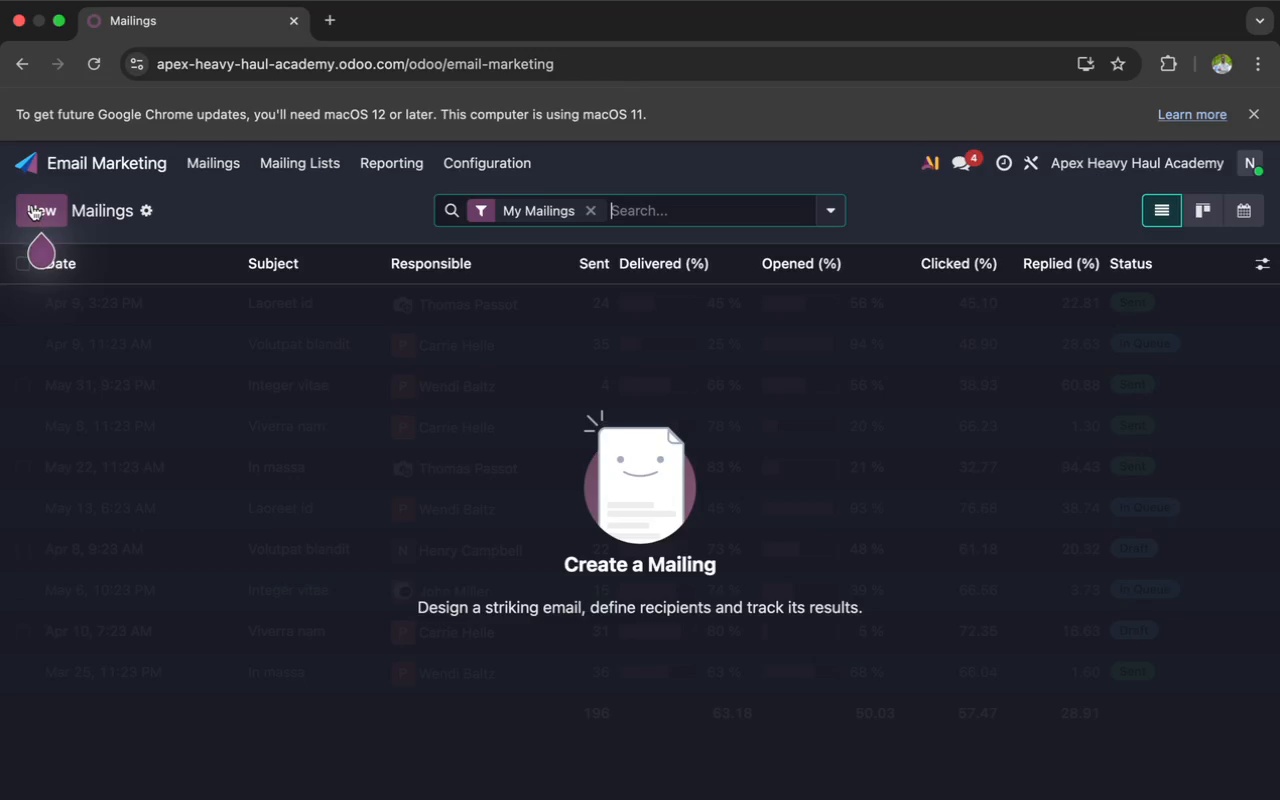 
mouse_move([71, 232])
 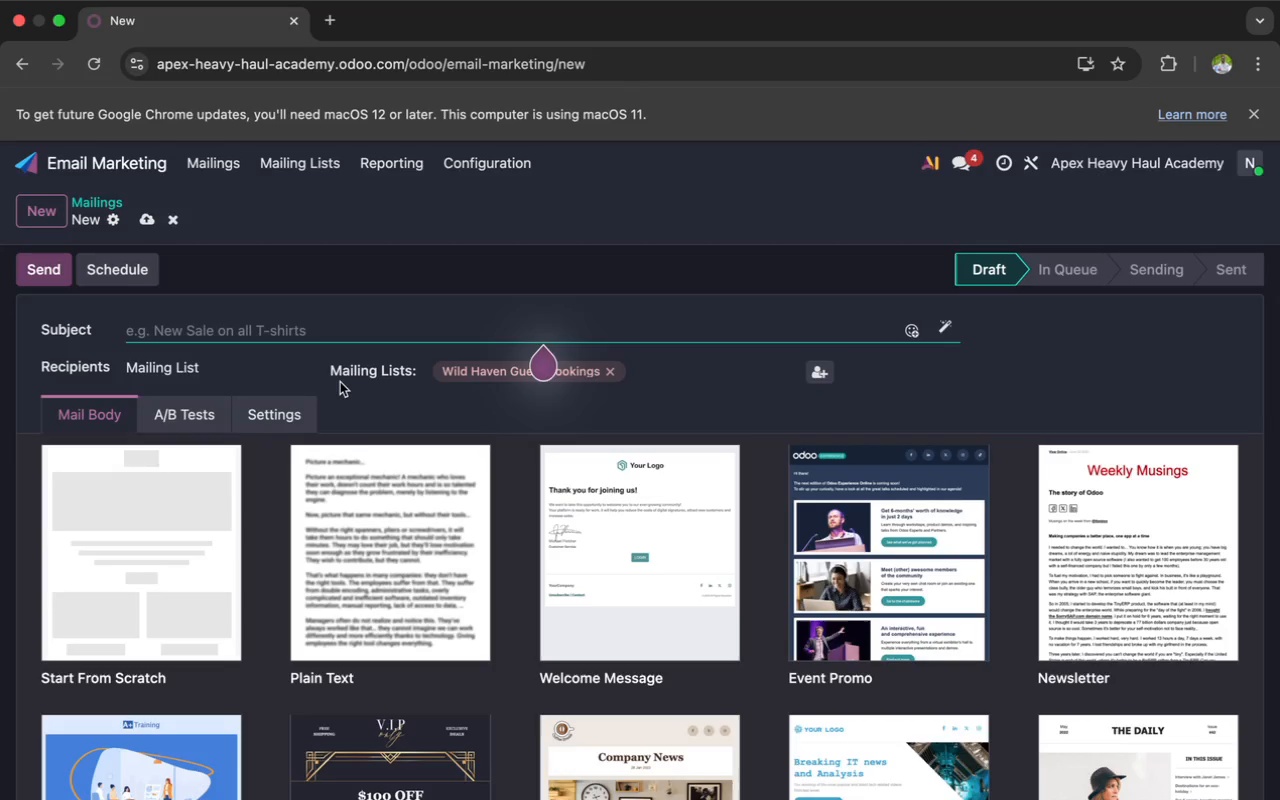 
wait(13.29)
 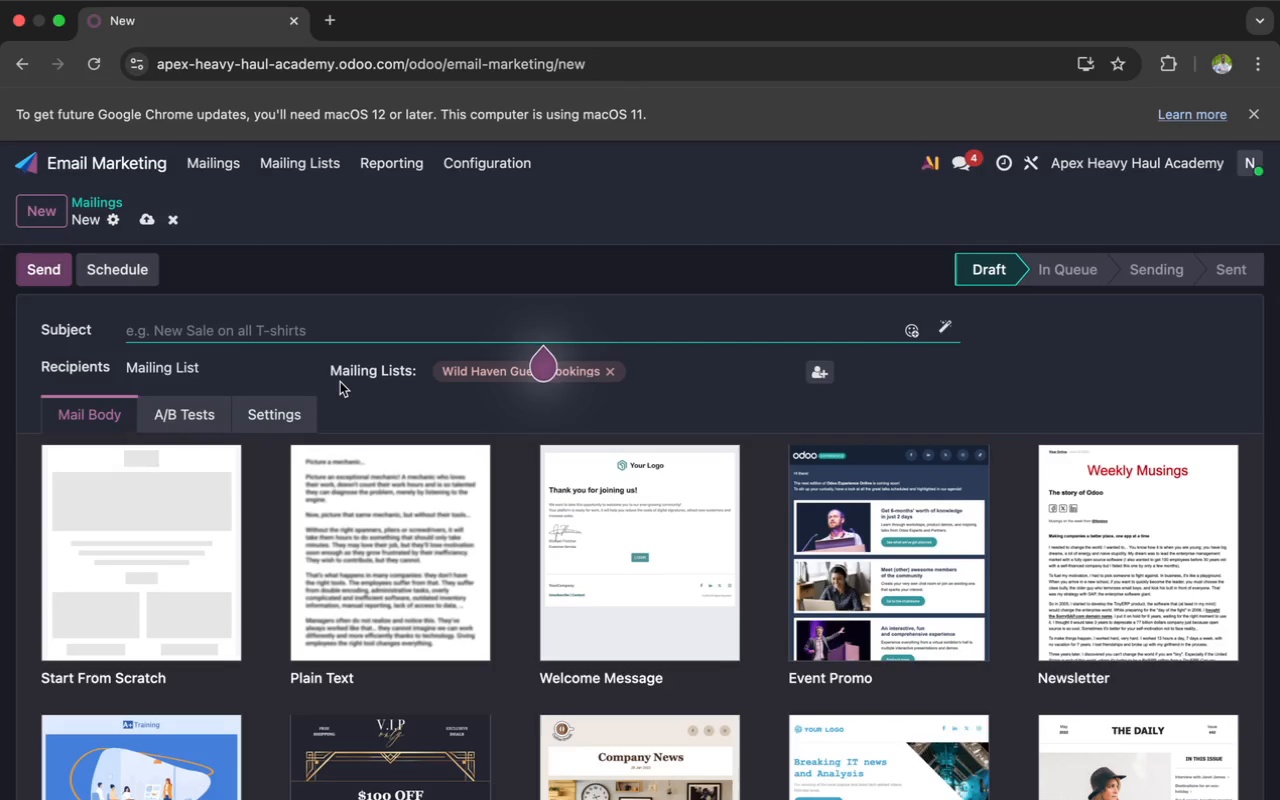 
type(You)
 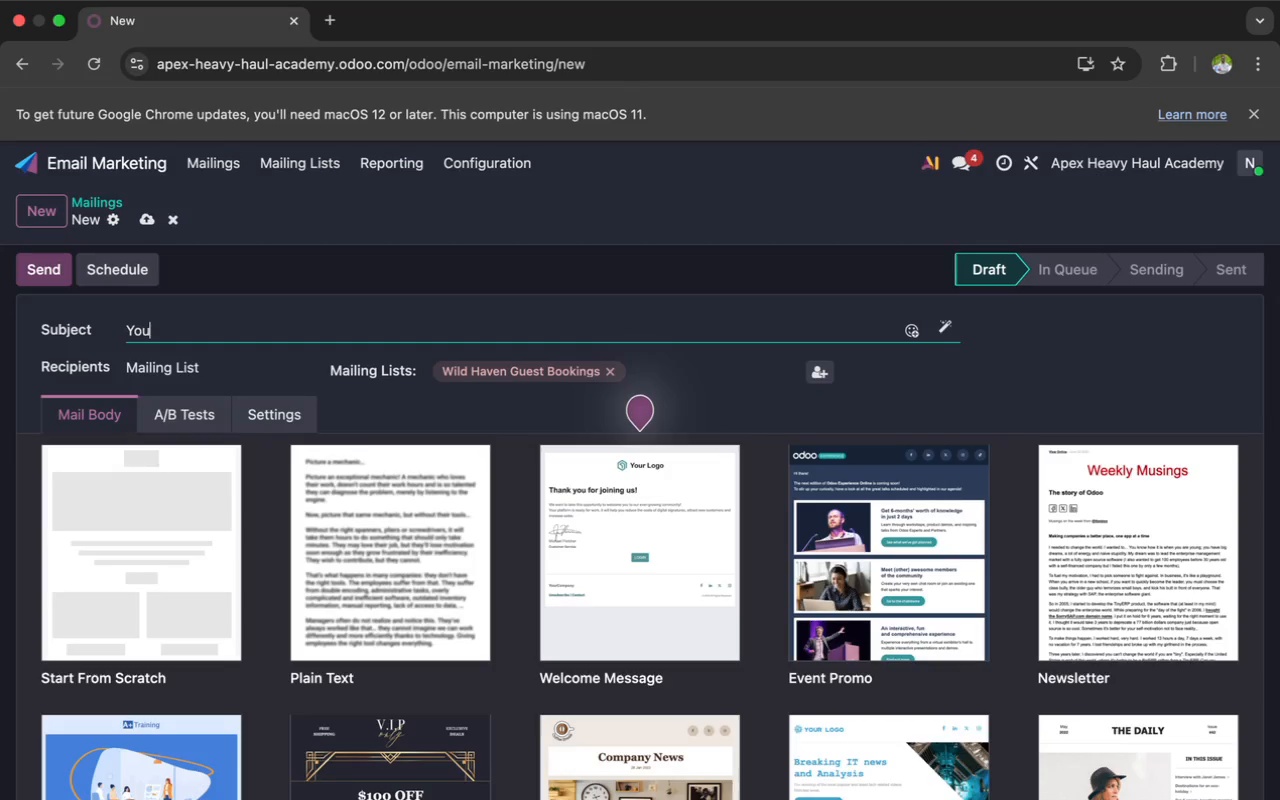 
wait(16.43)
 